 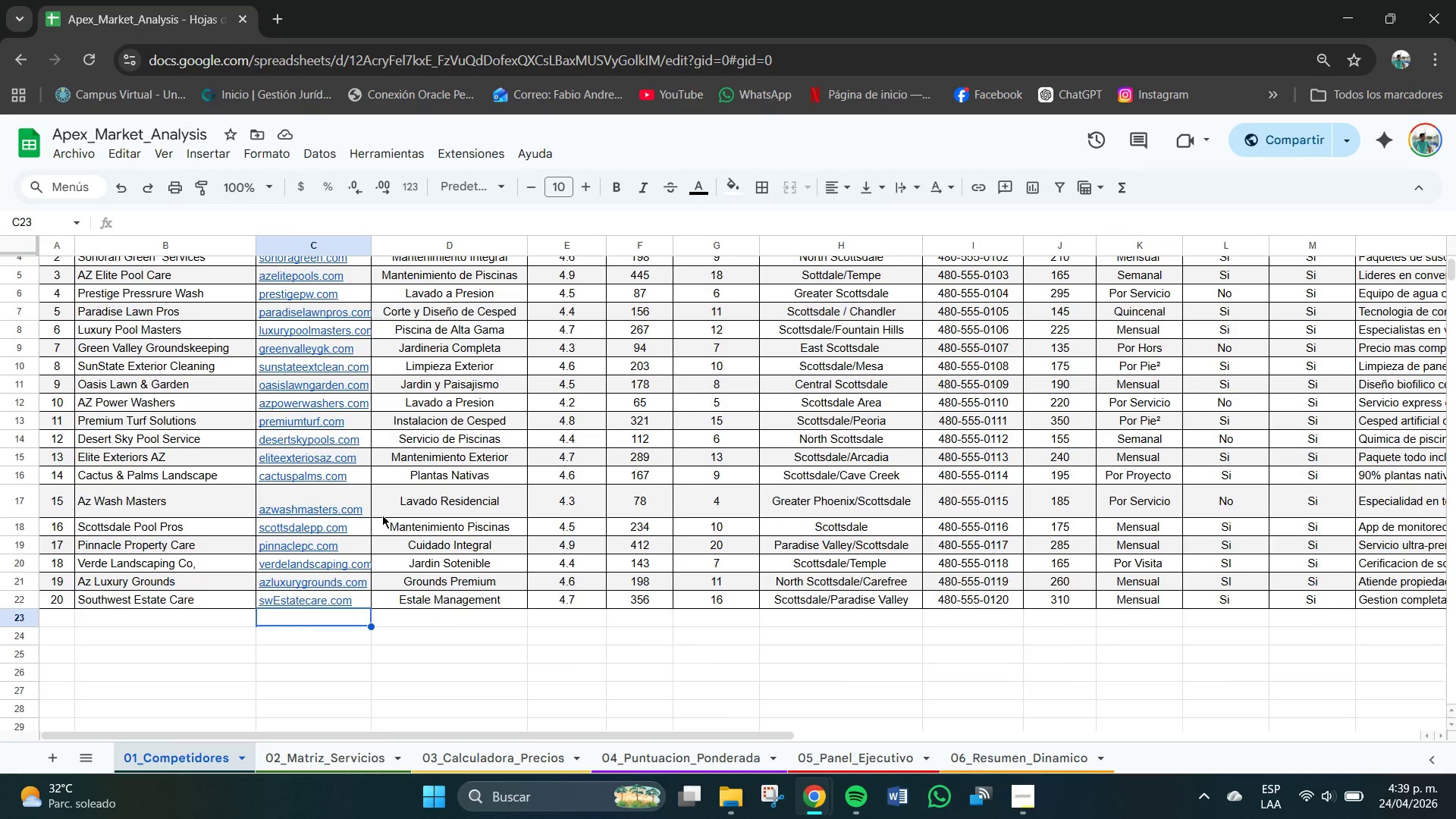 
scroll: coordinate [382, 515], scroll_direction: up, amount: 2.0
 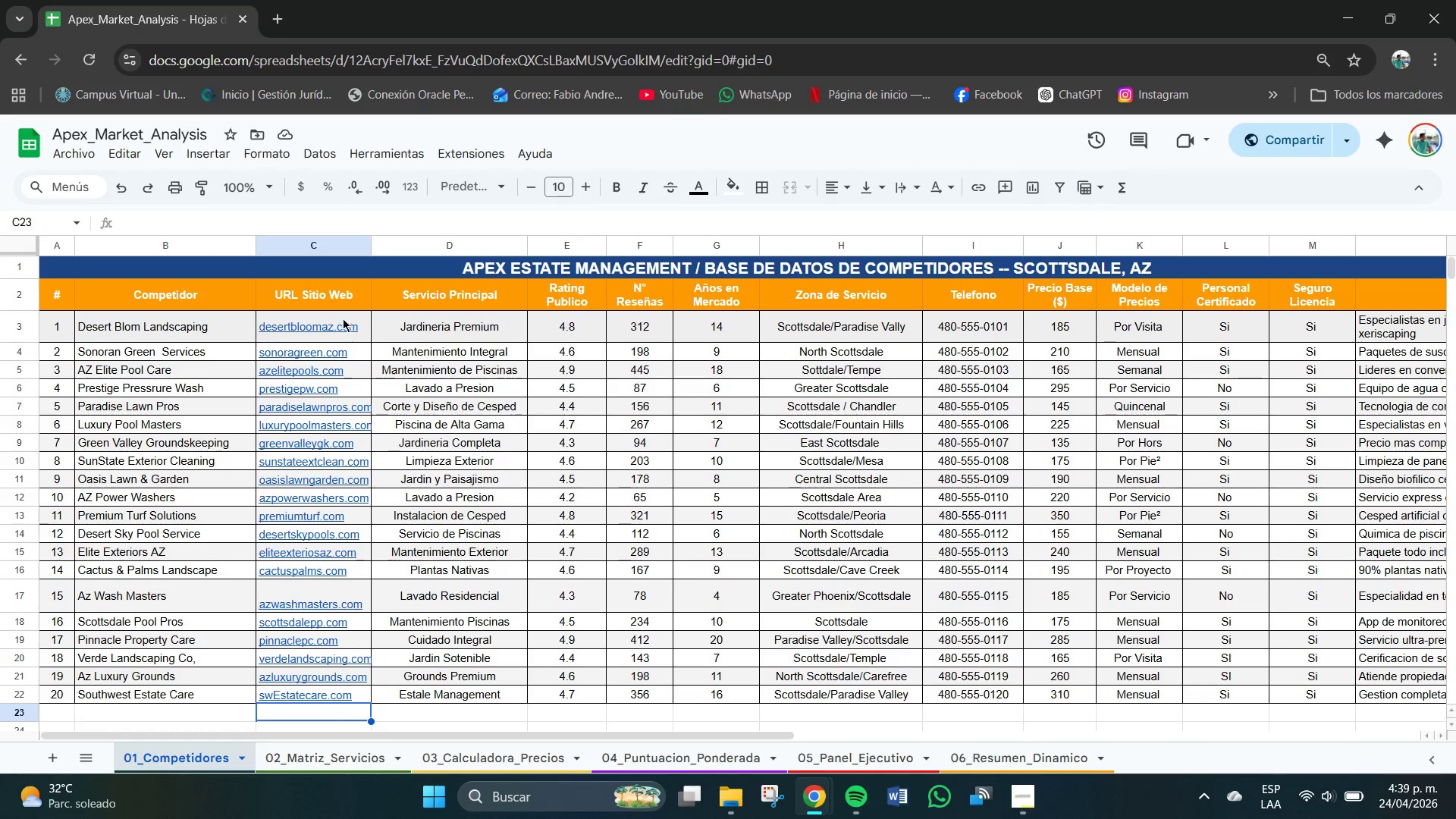 
left_click([334, 316])
 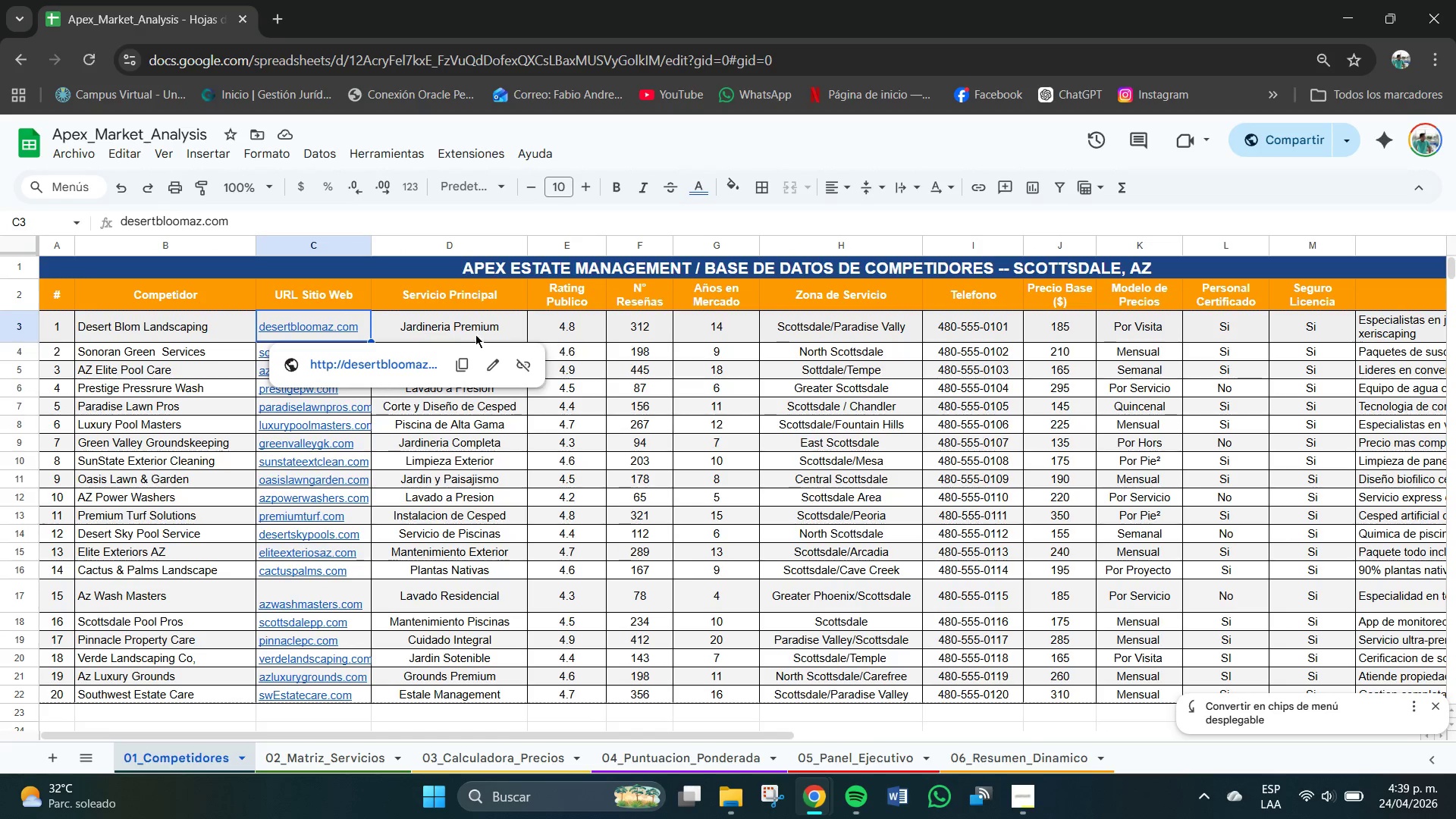 
mouse_move([502, 371])
 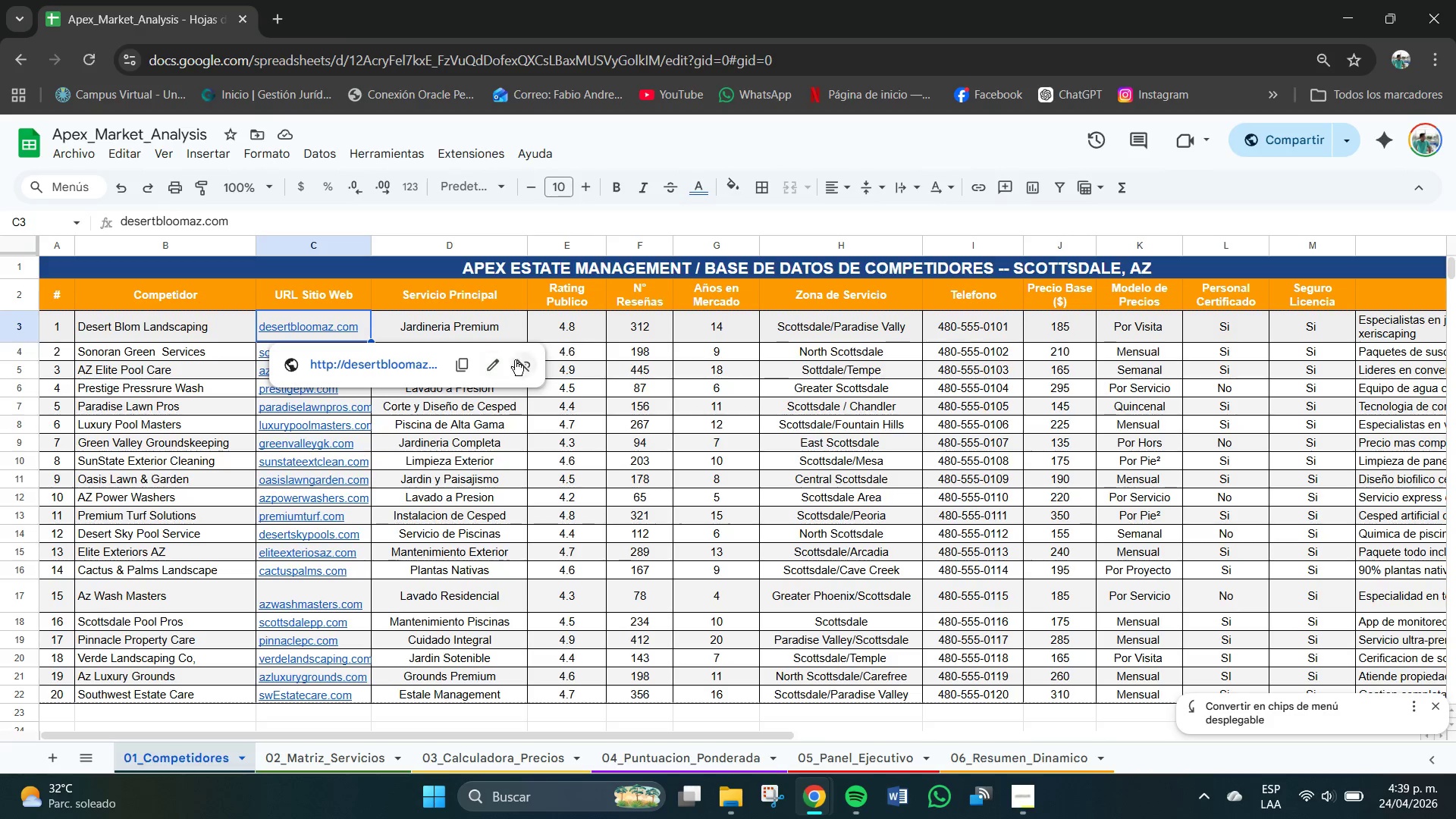 
left_click([523, 362])
 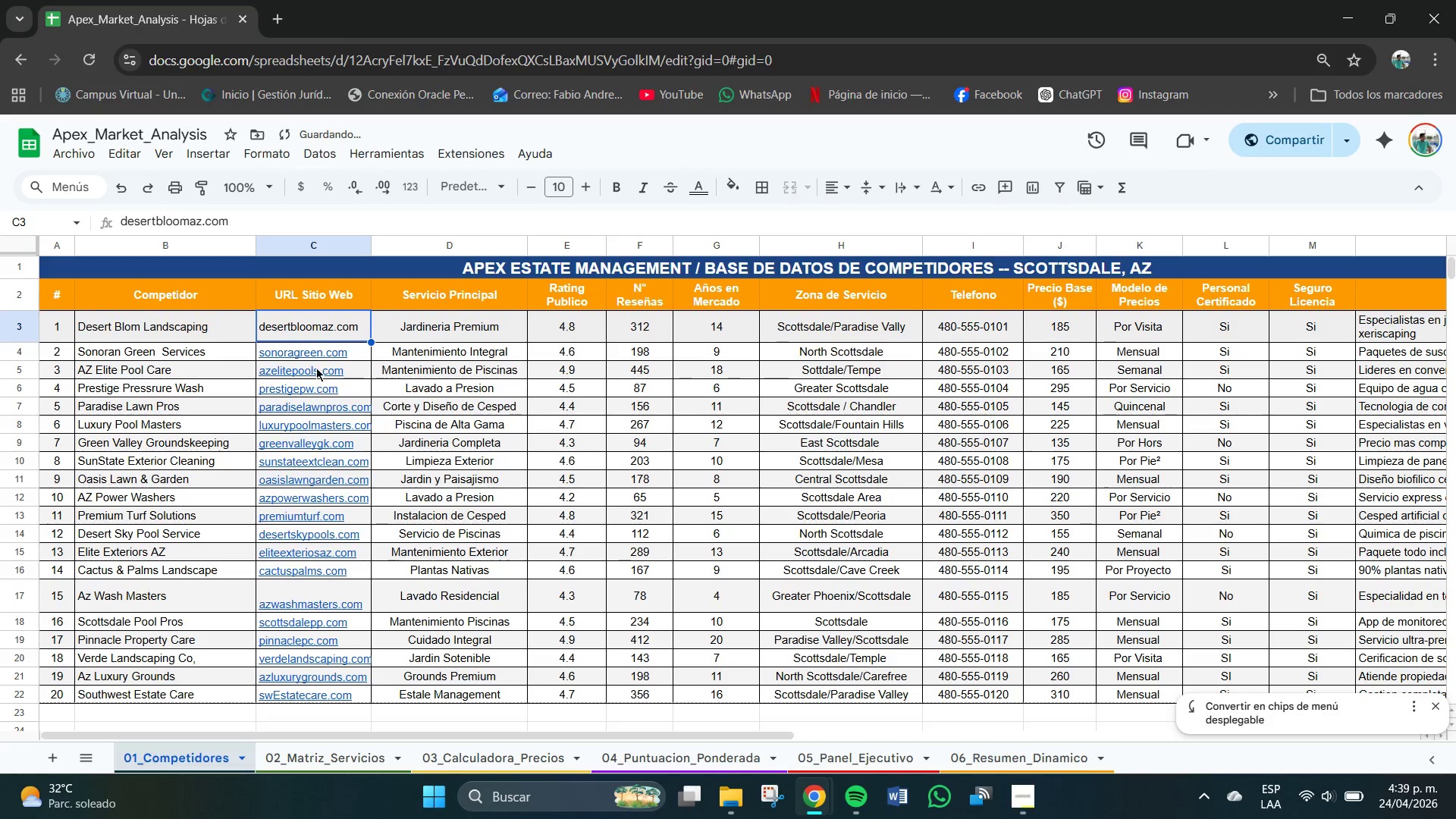 
left_click([323, 354])
 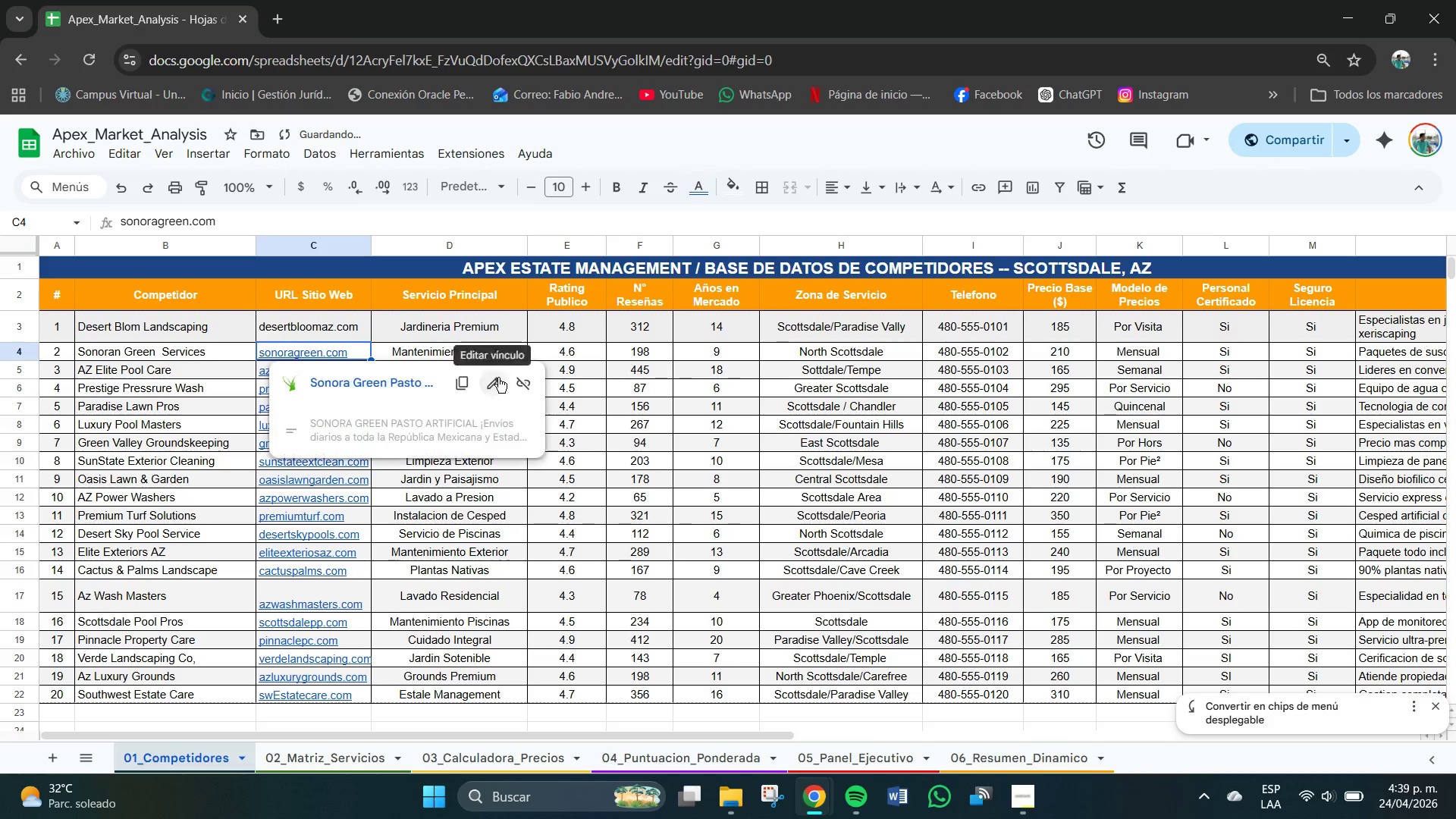 
left_click([516, 381])
 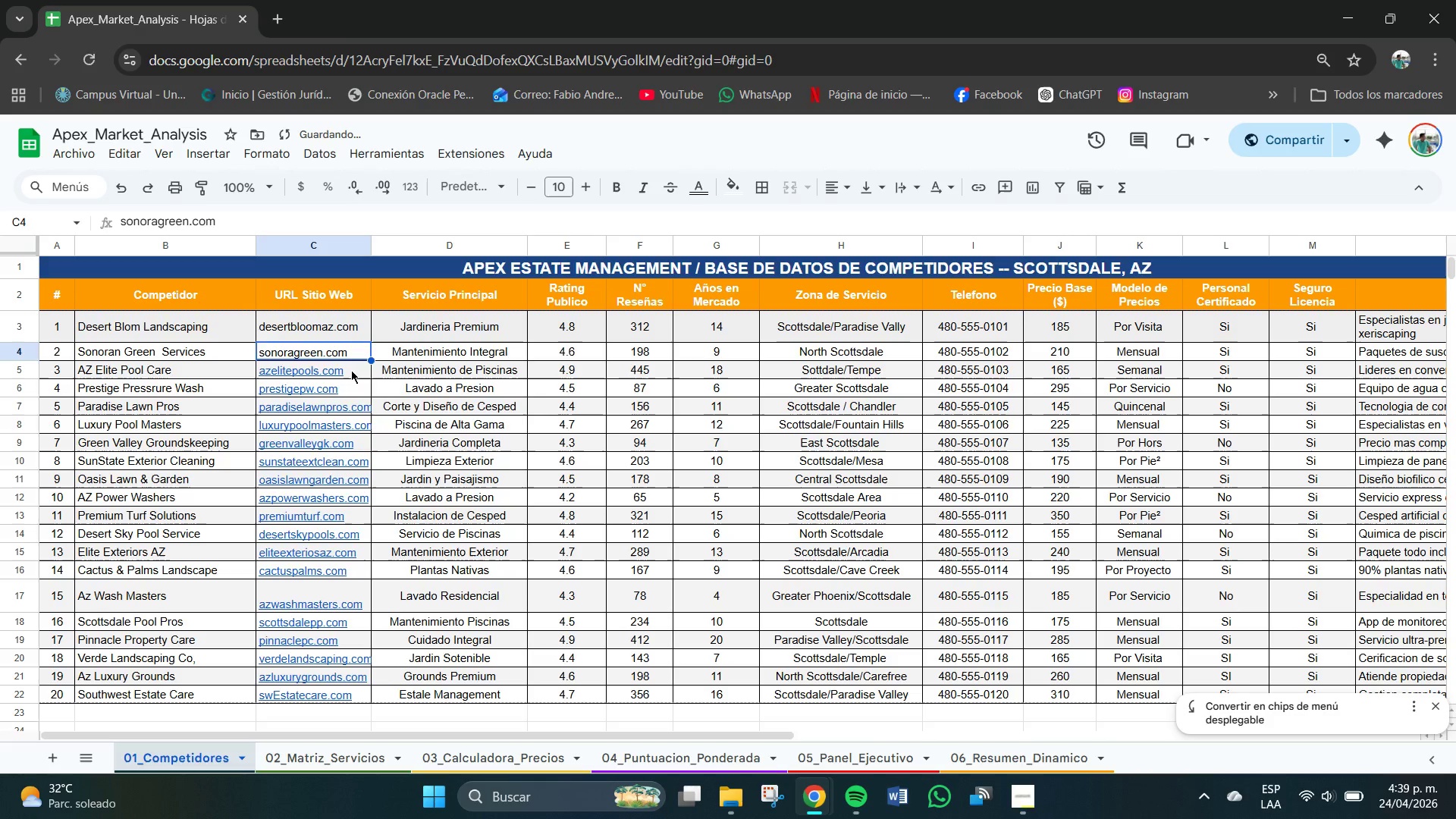 
left_click_drag(start_coordinate=[351, 370], to_coordinate=[359, 694])
 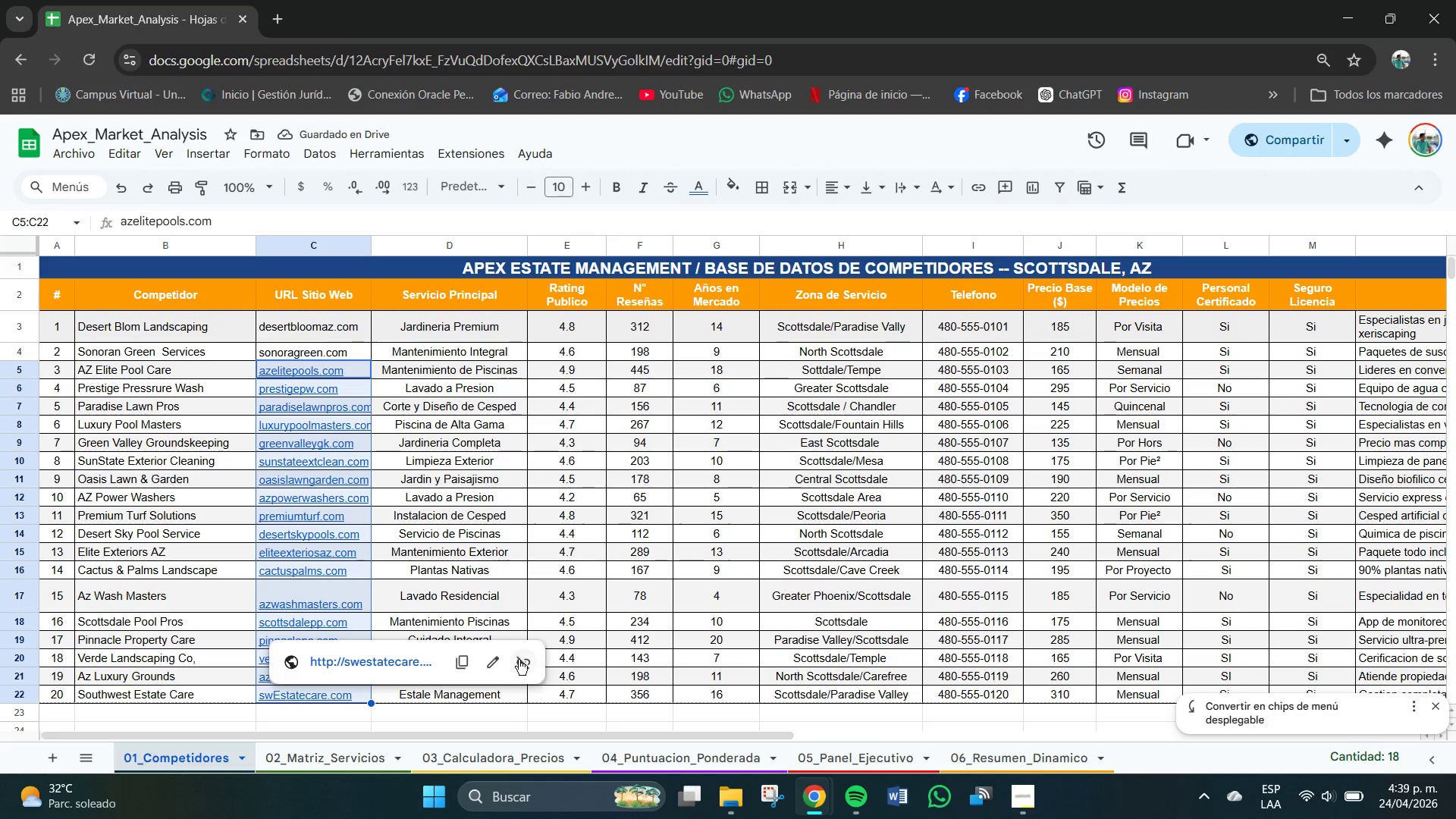 
left_click([525, 665])
 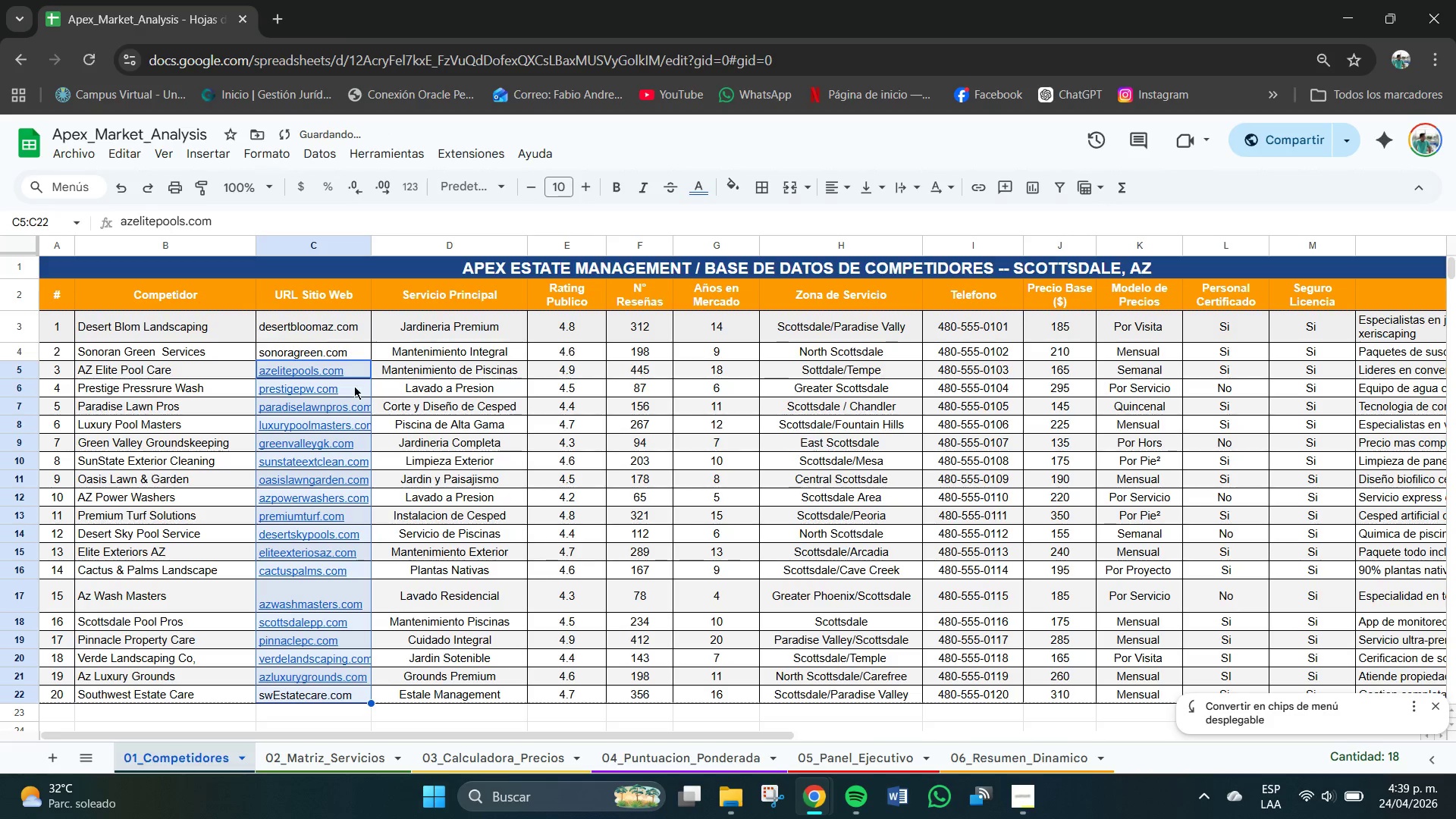 
left_click([349, 366])
 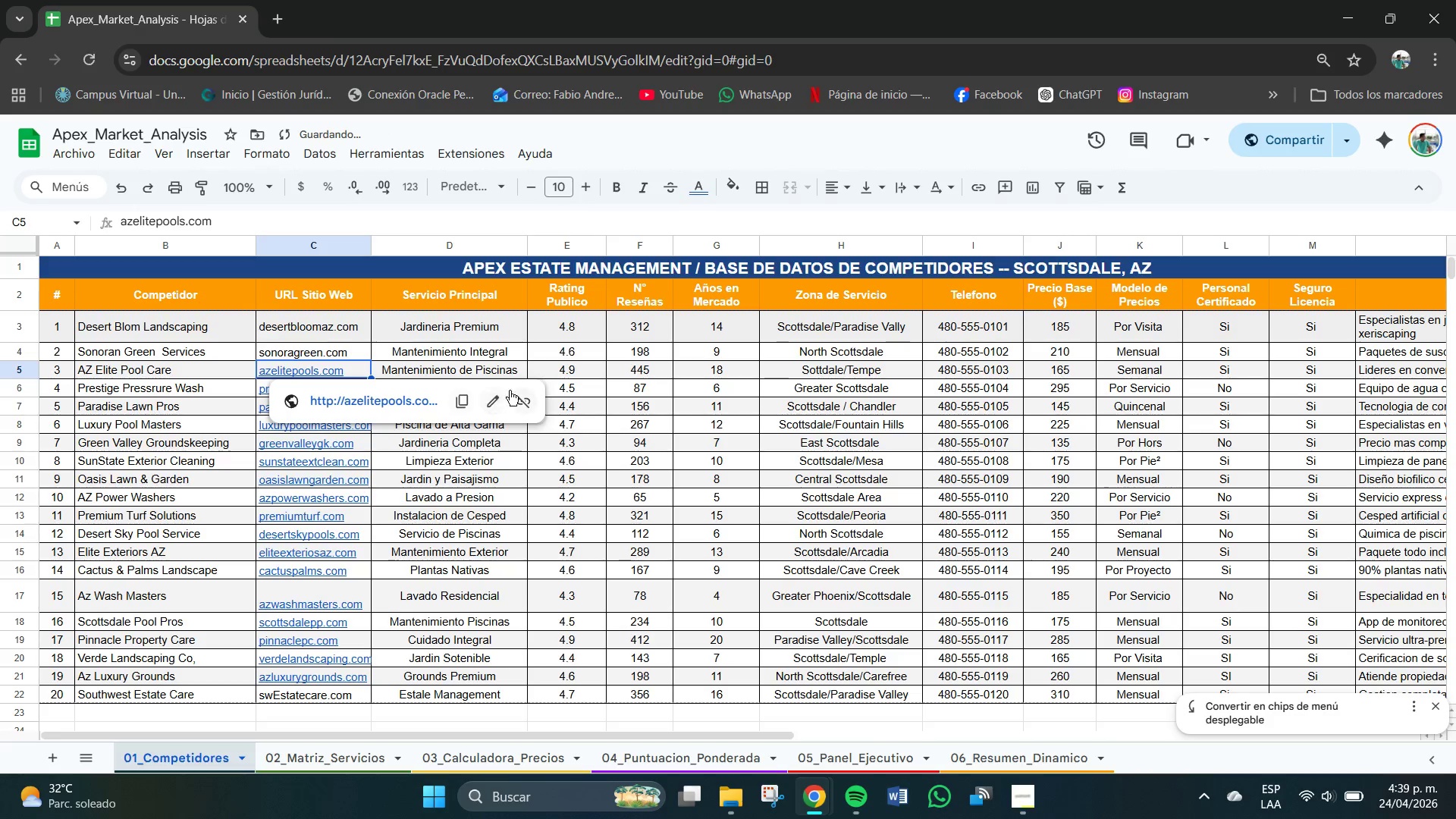 
left_click([519, 394])
 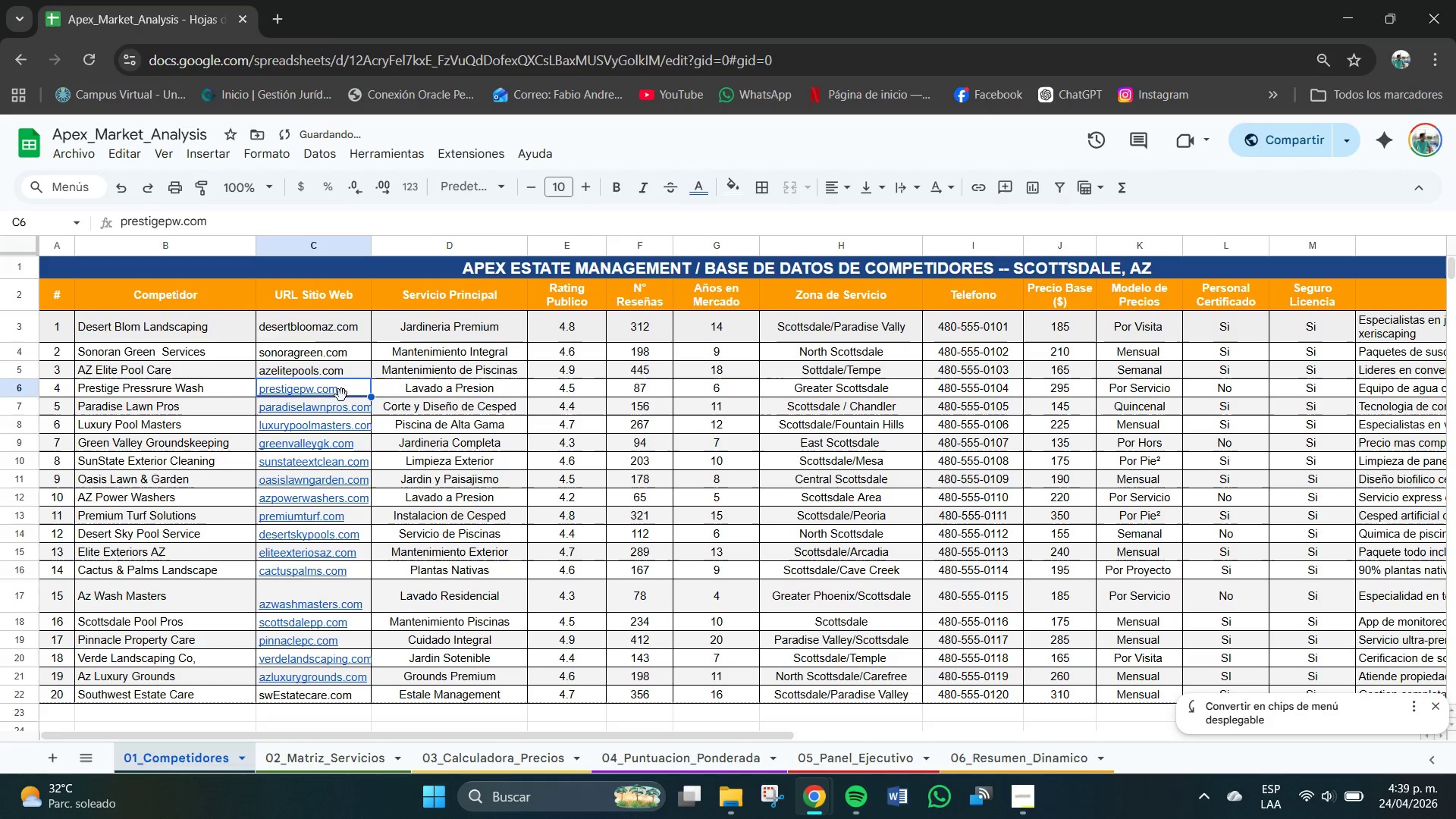 
left_click([344, 390])
 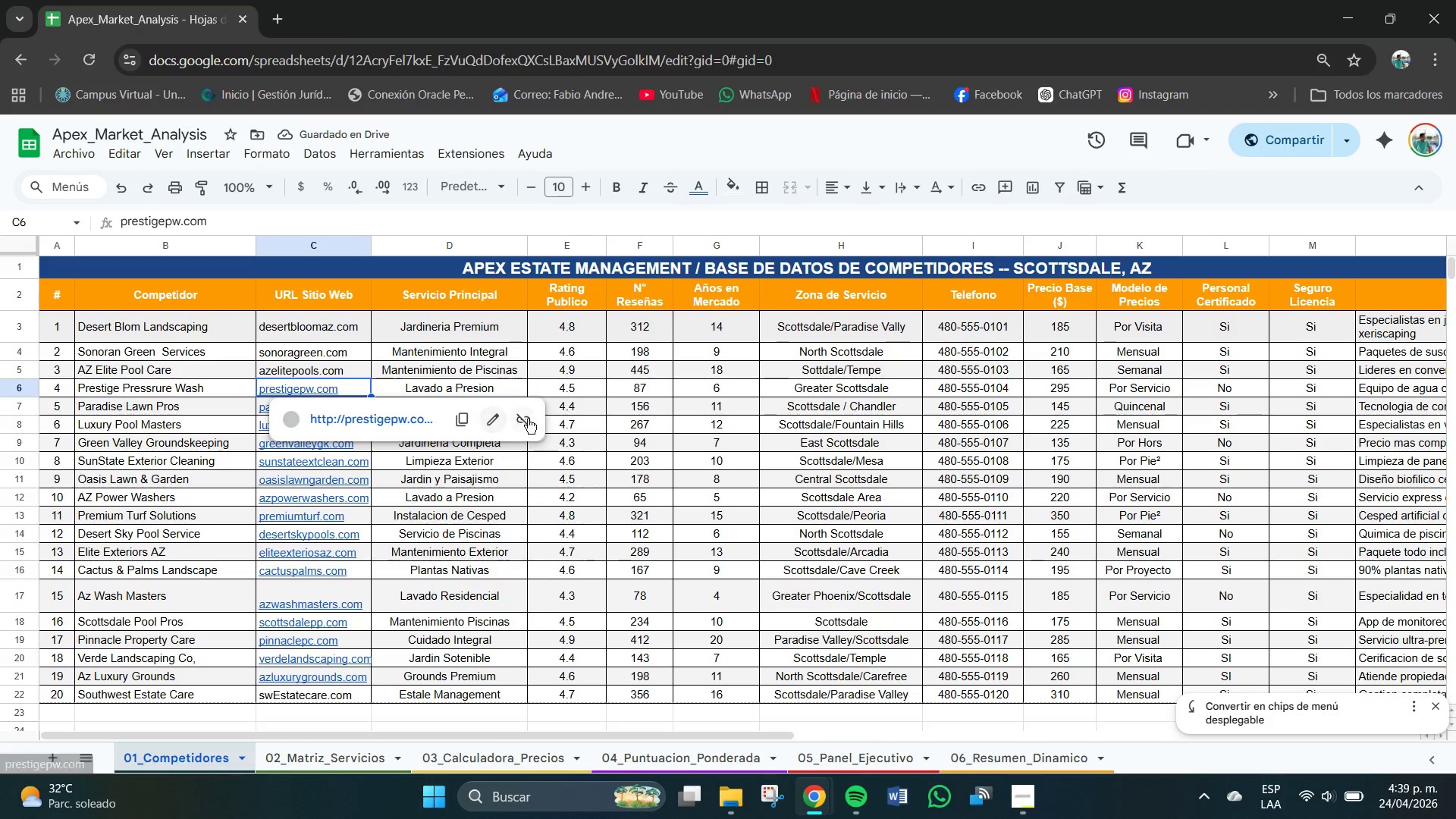 
left_click([529, 419])
 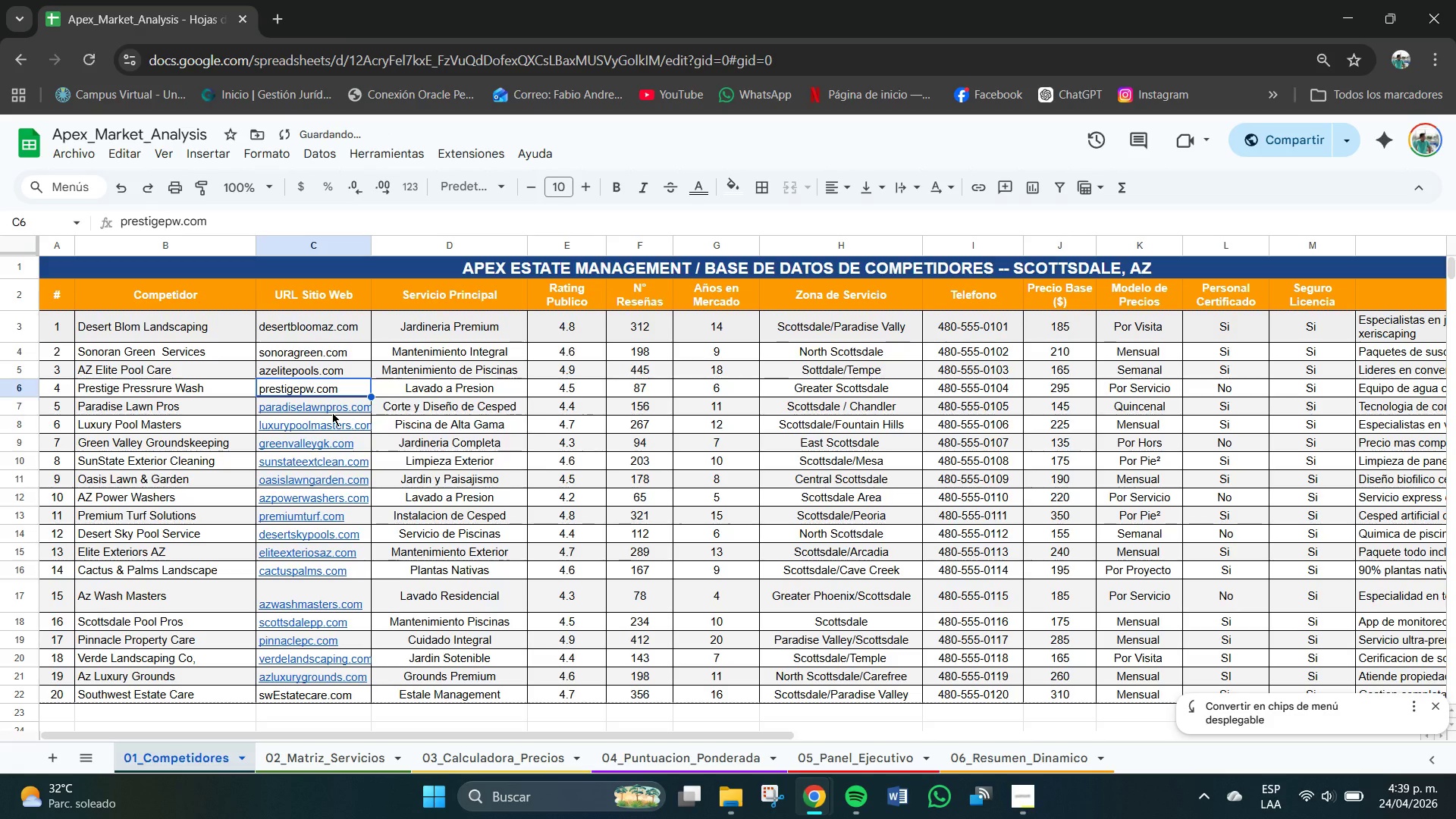 
left_click([331, 413])
 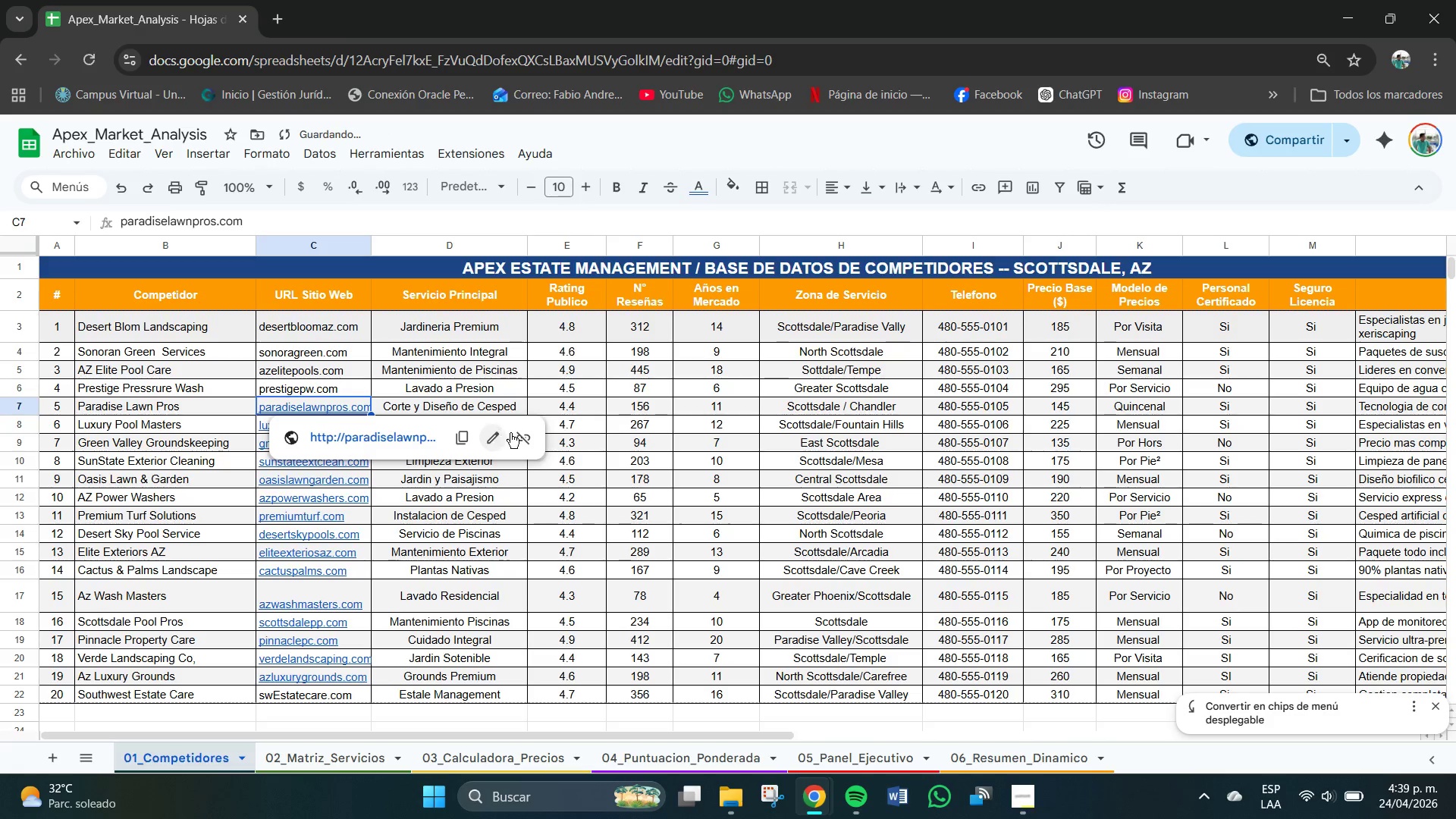 
left_click([516, 436])
 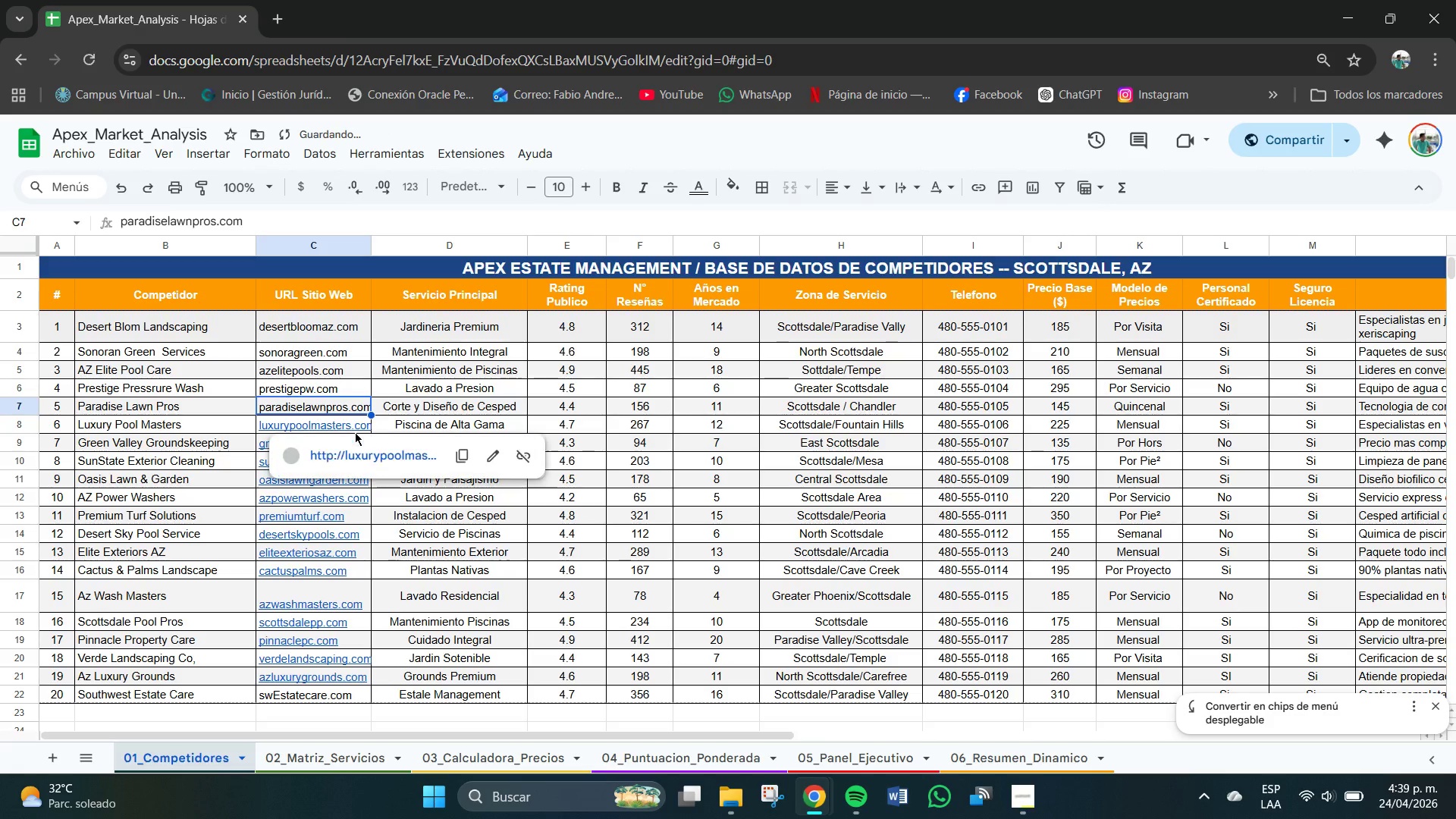 
left_click([355, 432])
 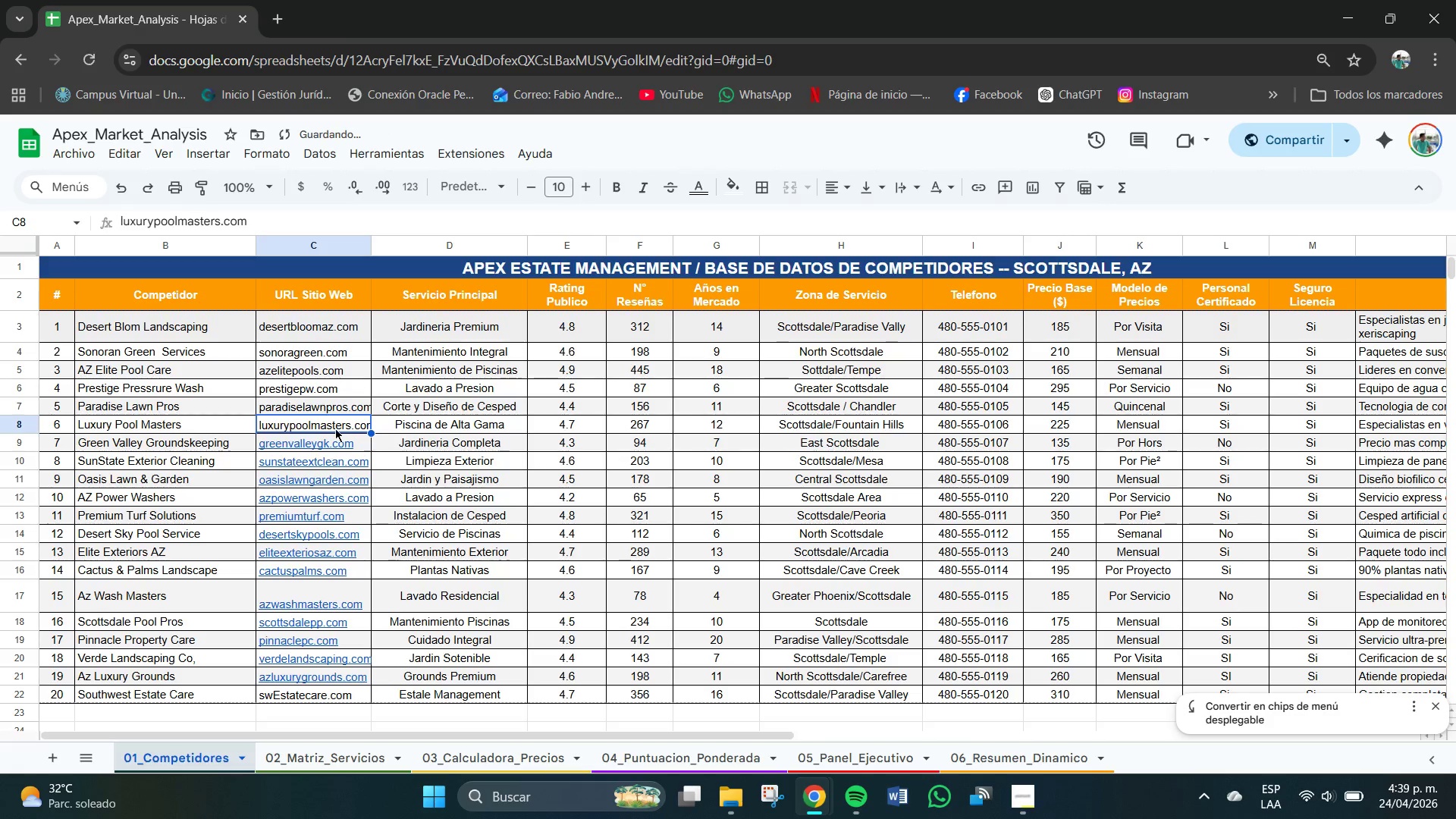 
left_click([356, 444])
 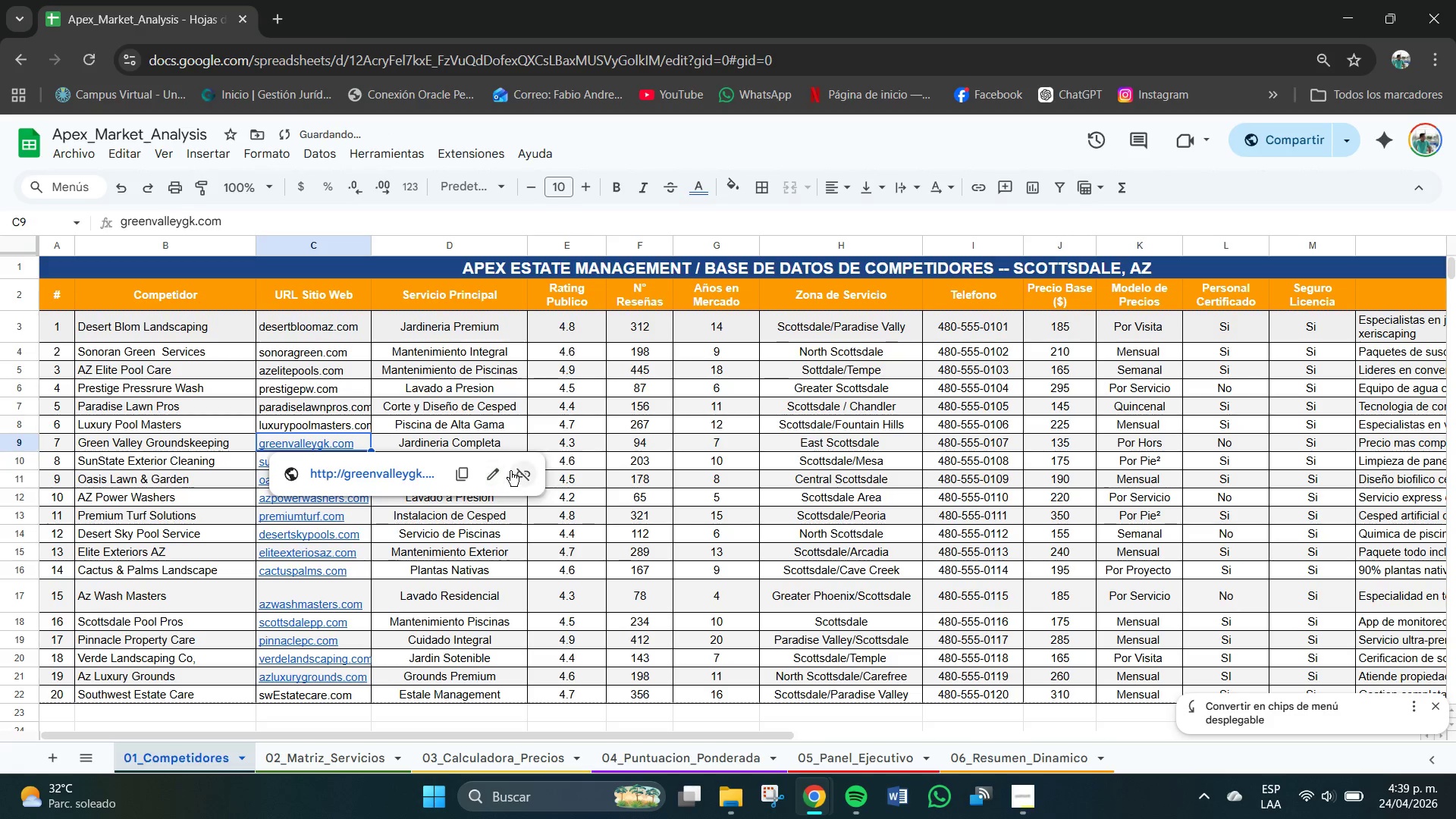 
left_click([516, 472])
 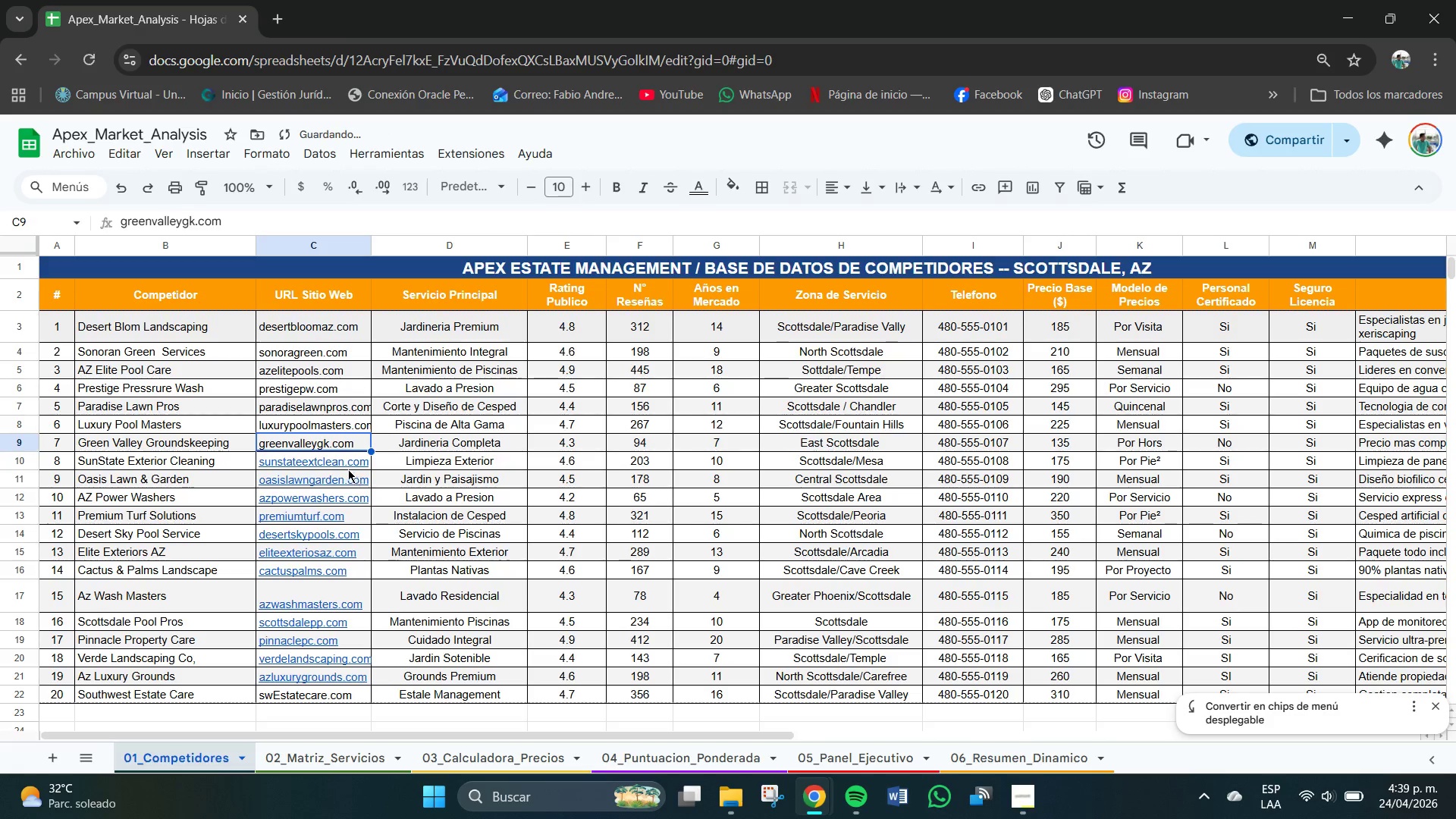 
left_click([339, 464])
 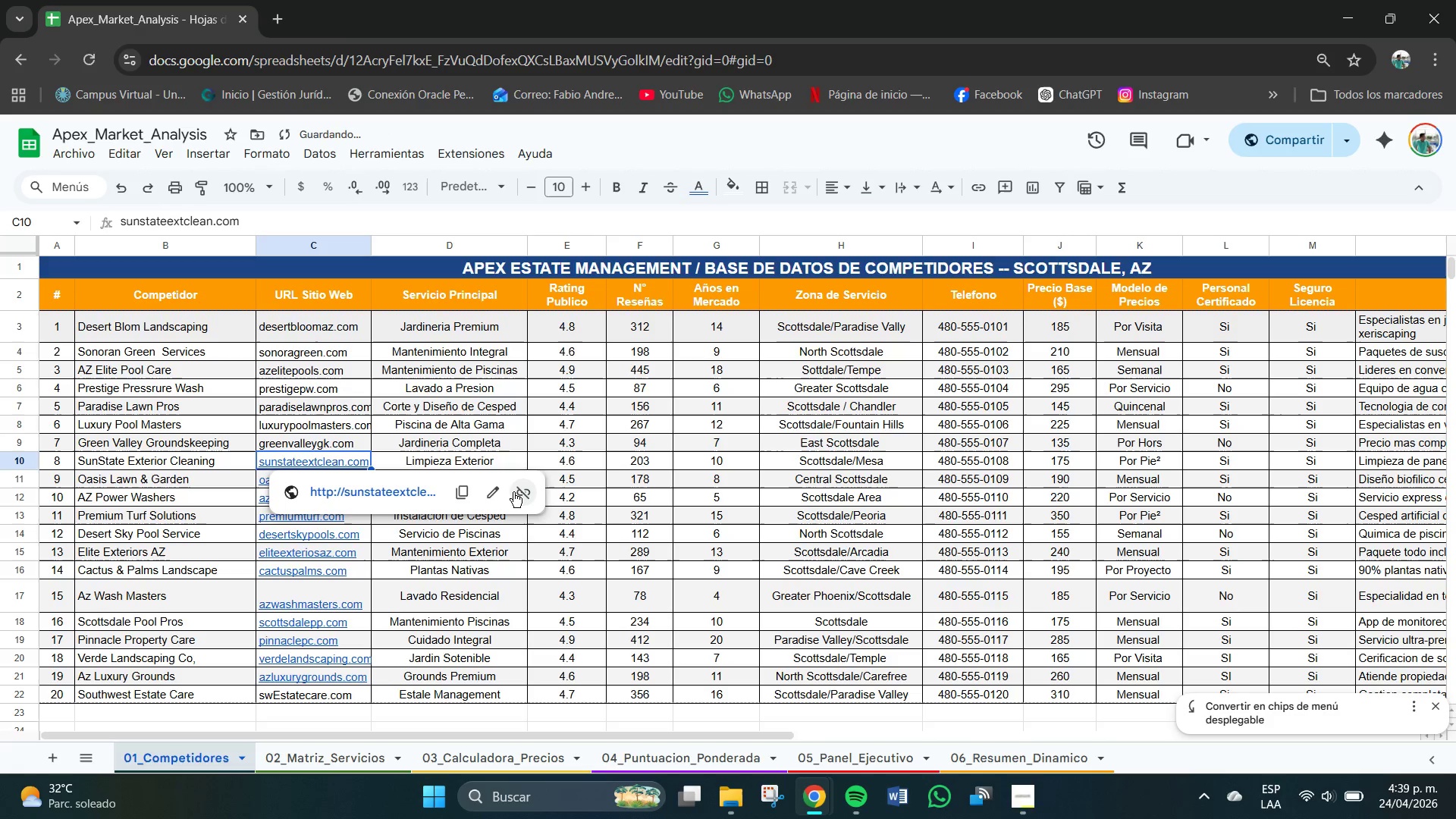 
left_click([514, 492])
 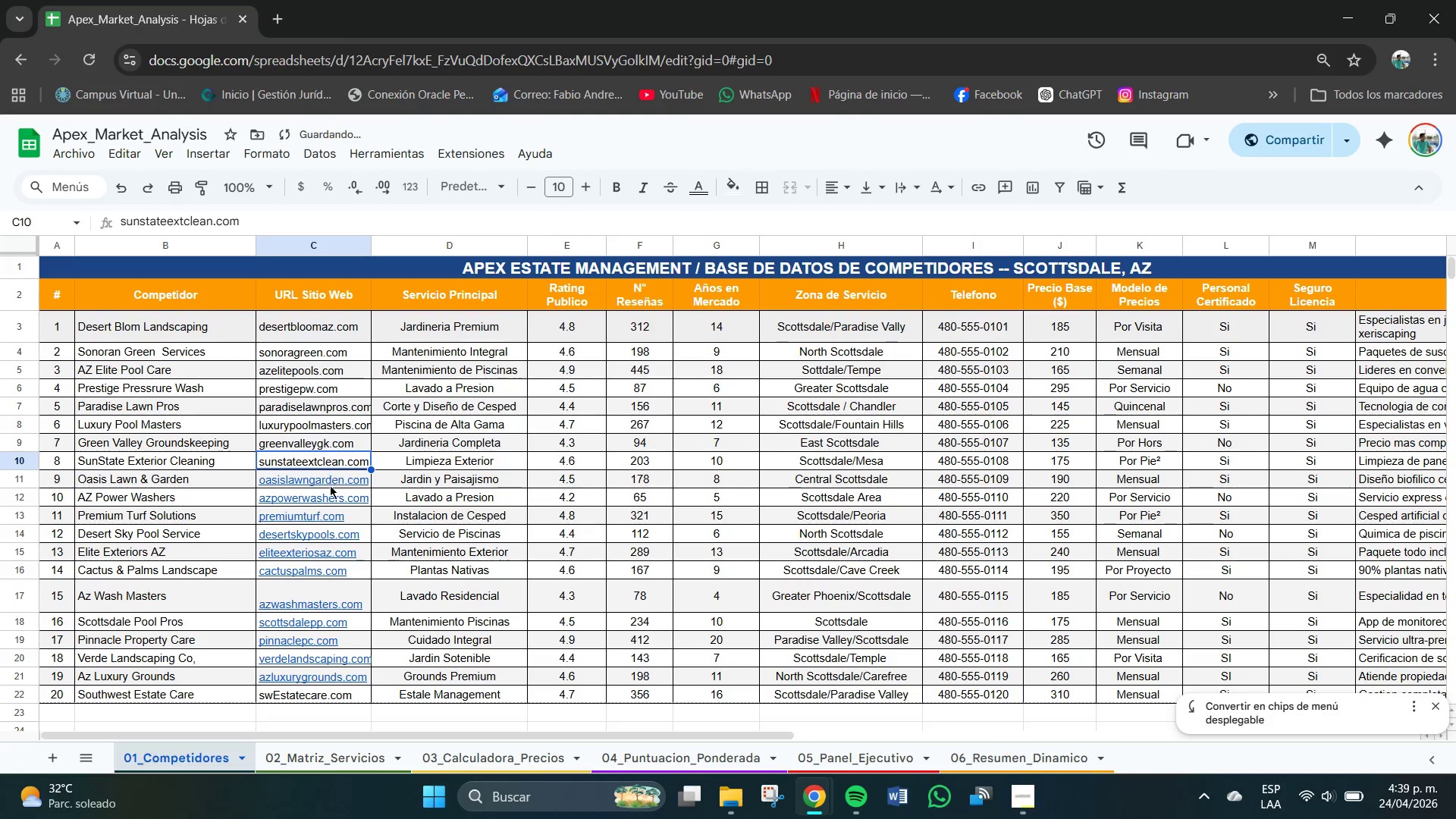 
left_click([330, 485])
 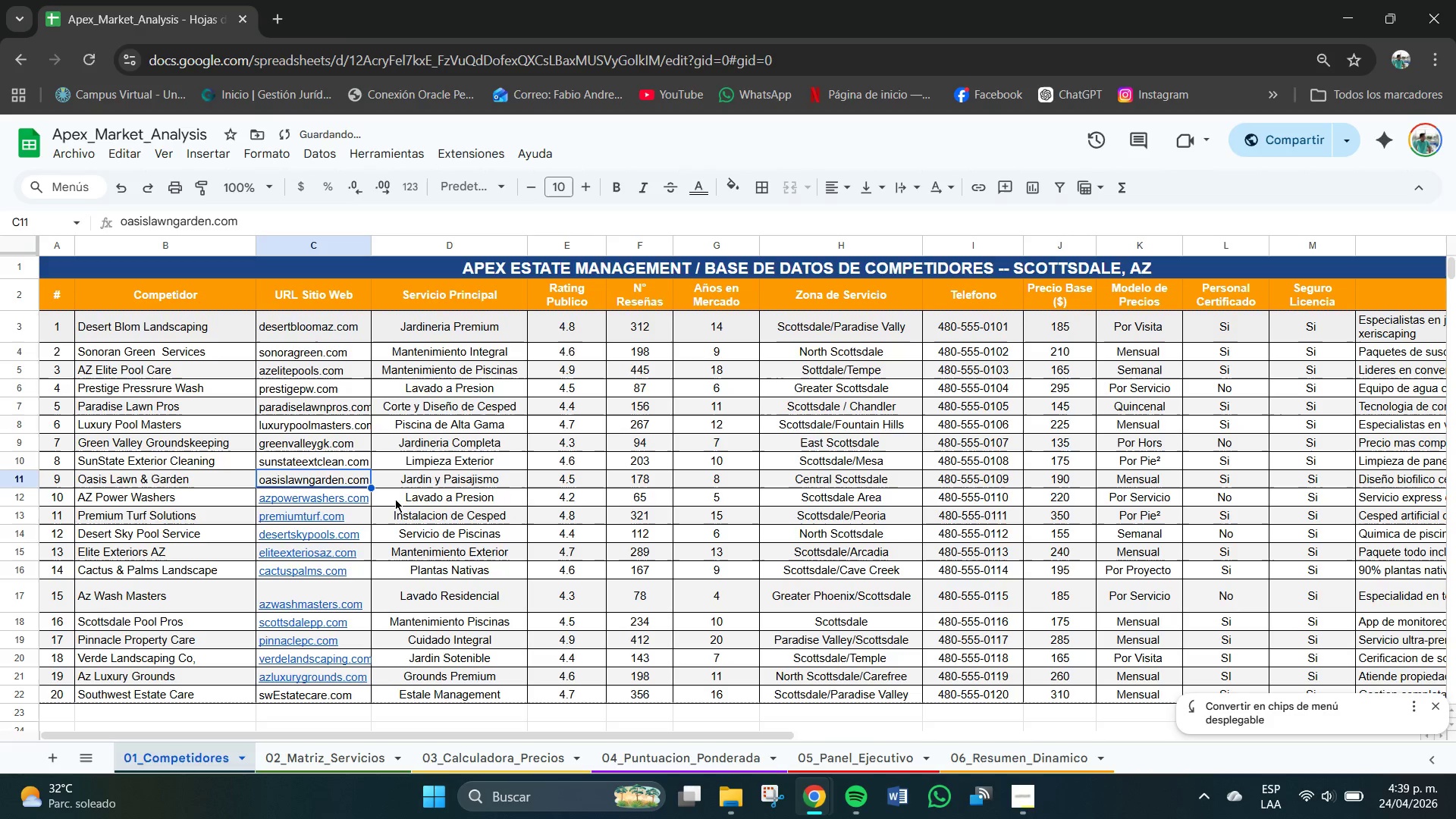 
left_click([343, 499])
 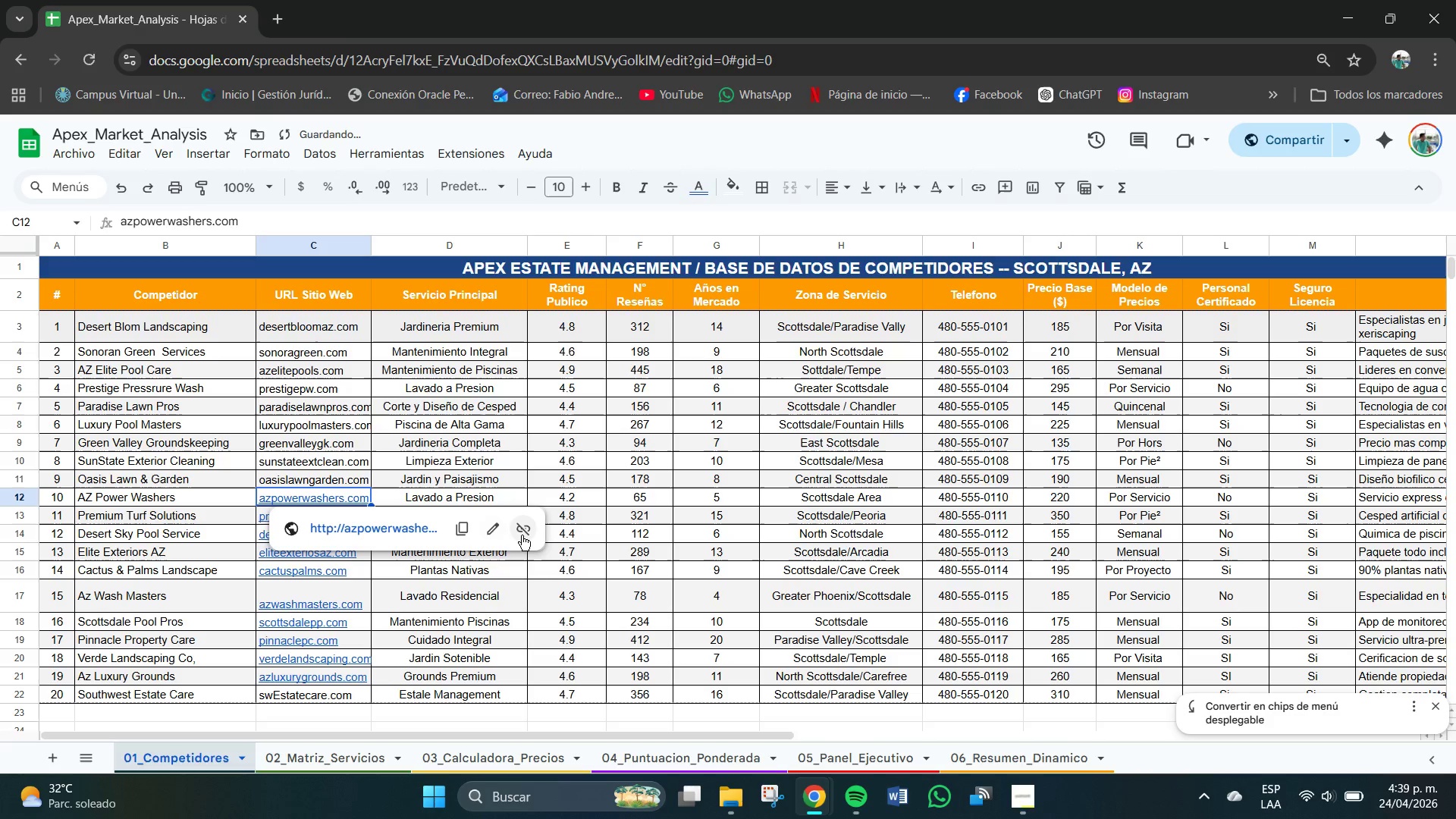 
left_click([522, 535])
 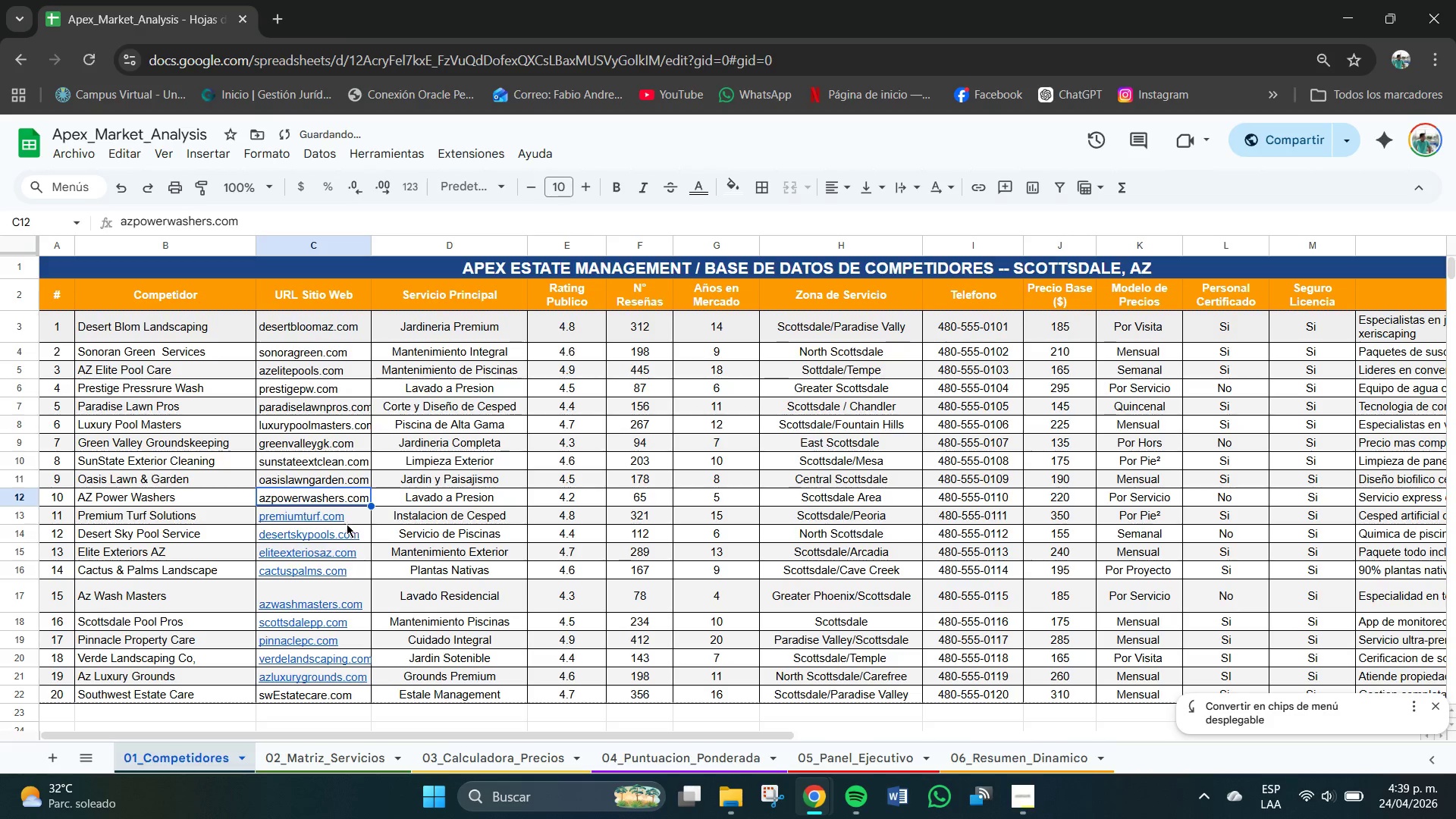 
left_click([340, 518])
 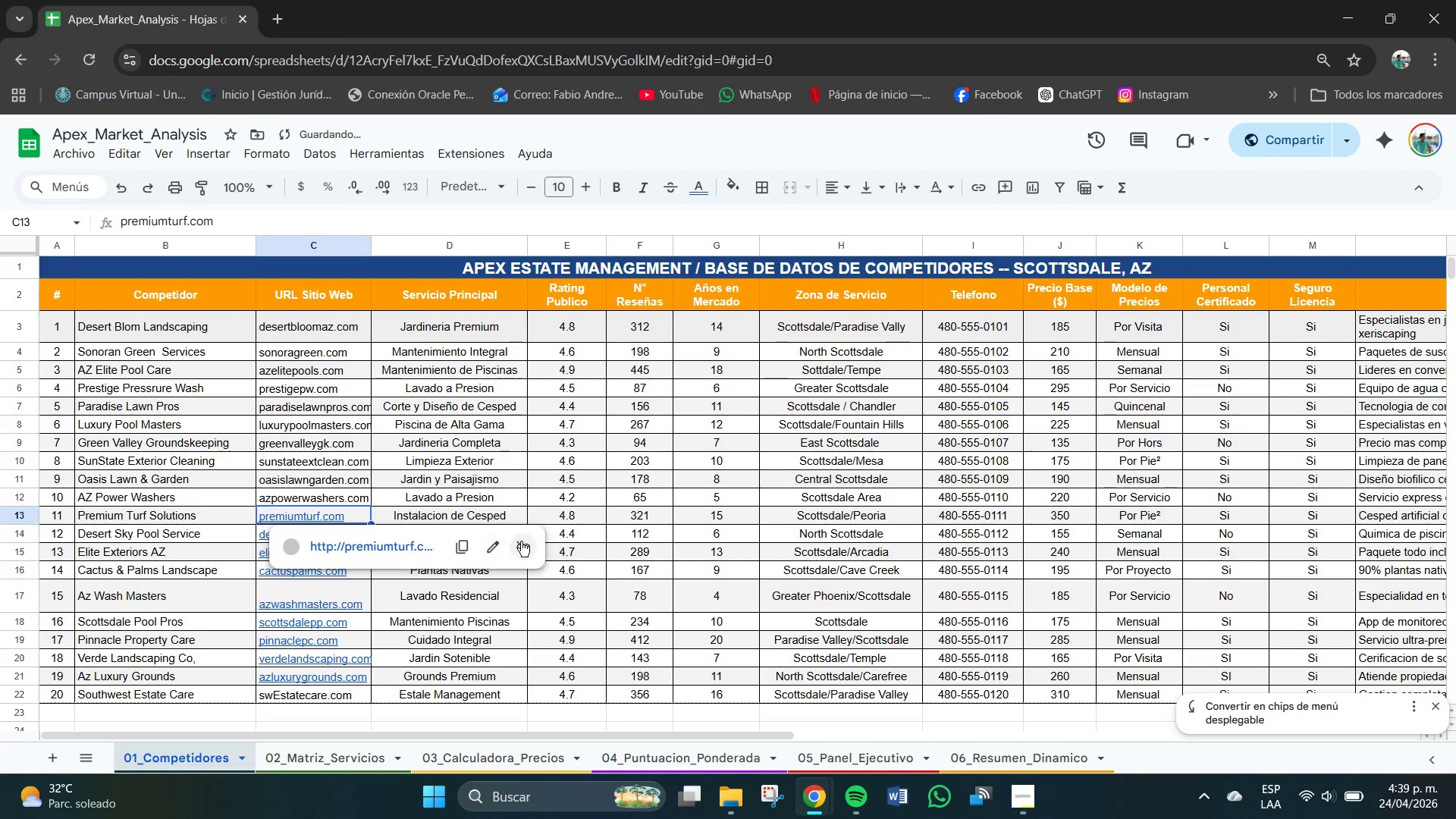 
left_click([521, 542])
 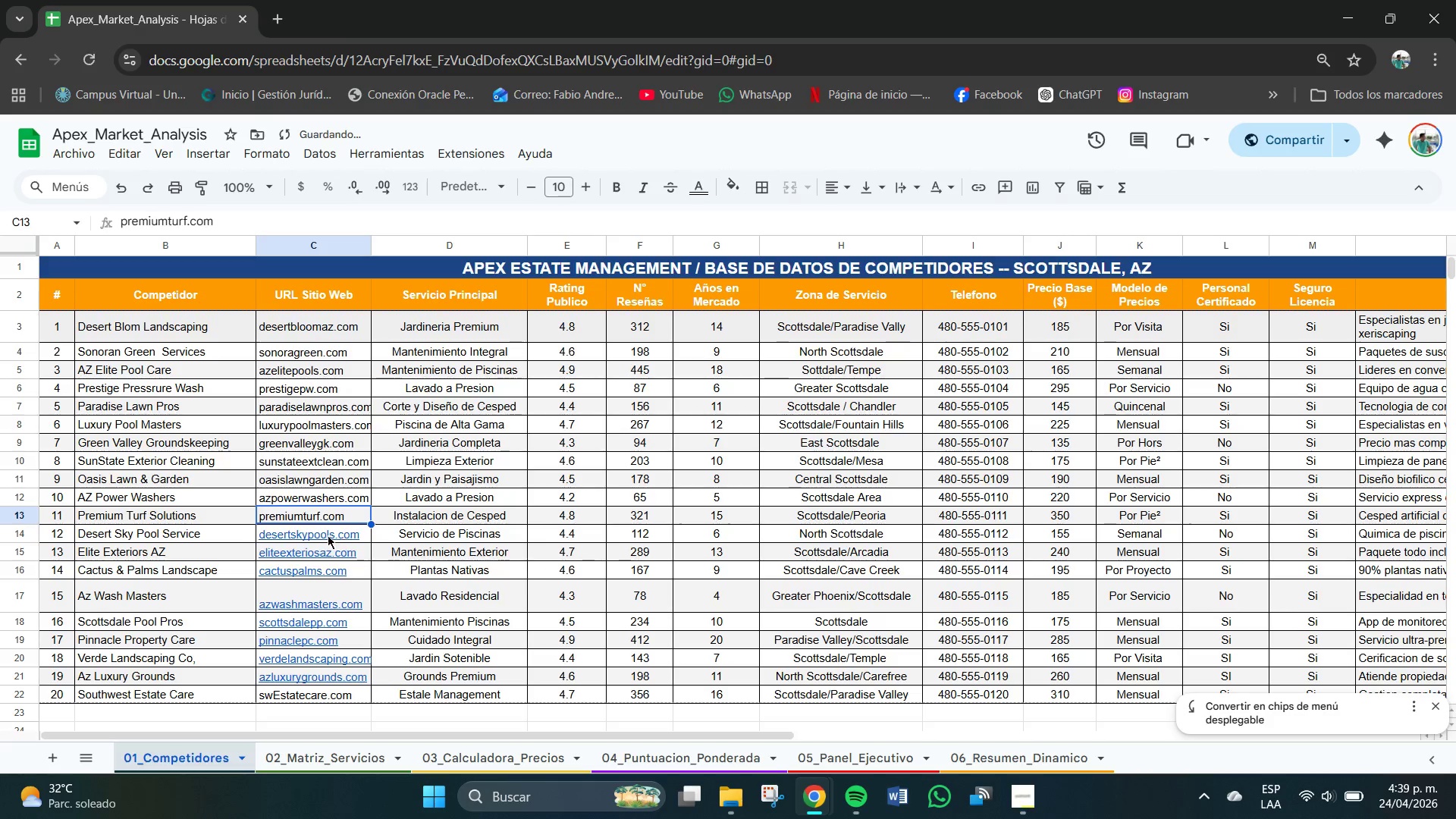 
left_click([328, 535])
 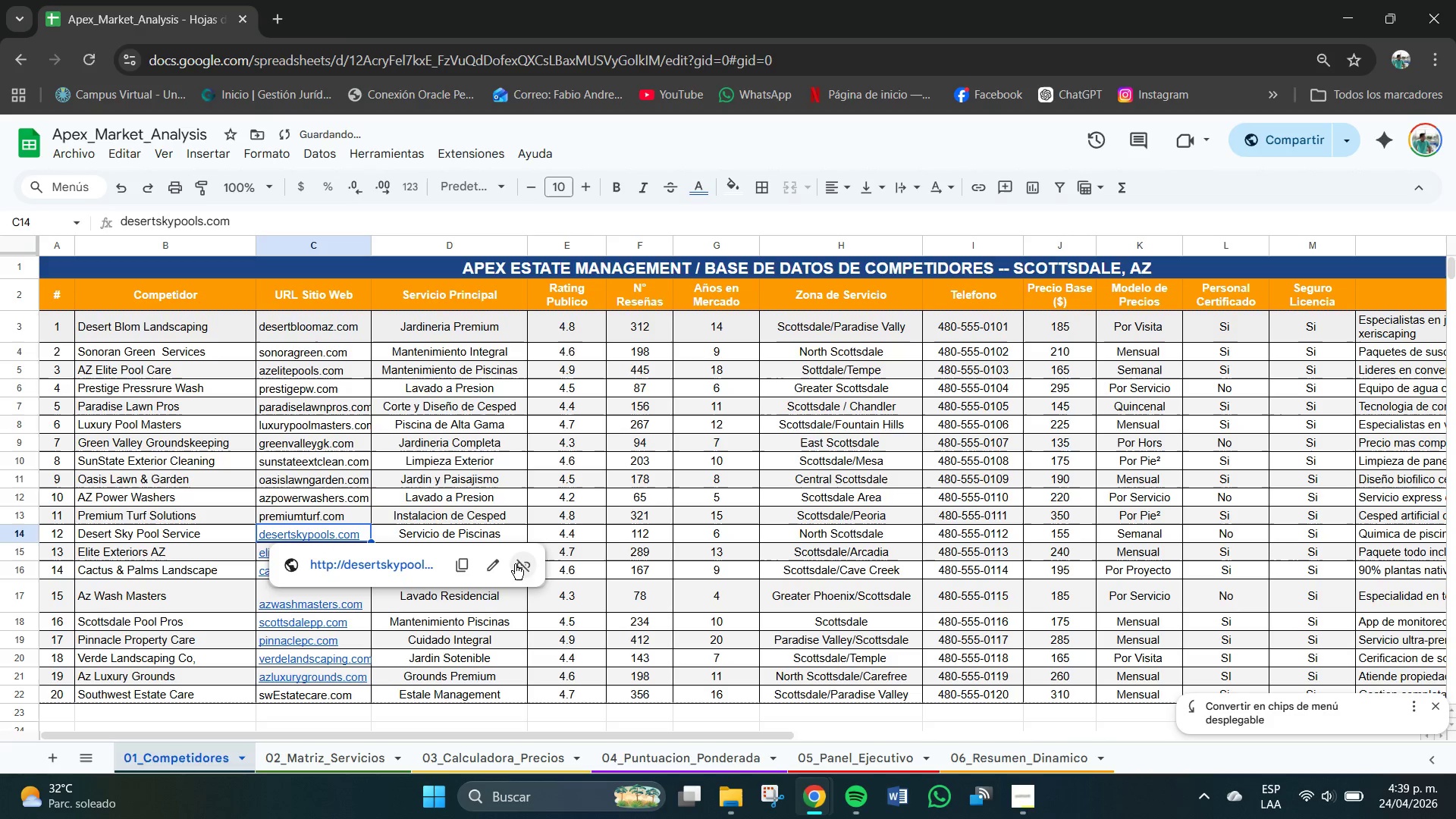 
left_click([519, 564])
 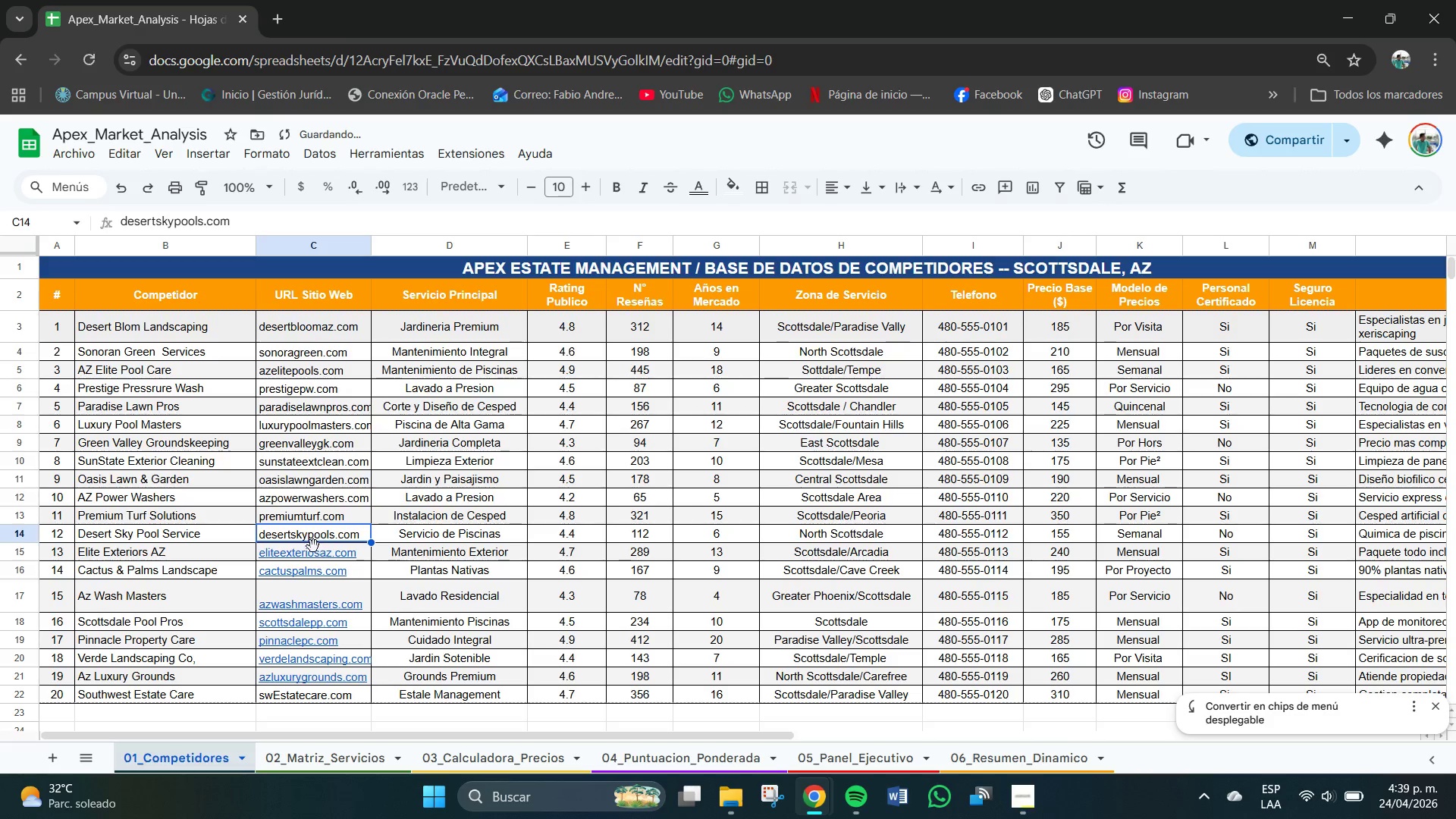 
left_click([318, 551])
 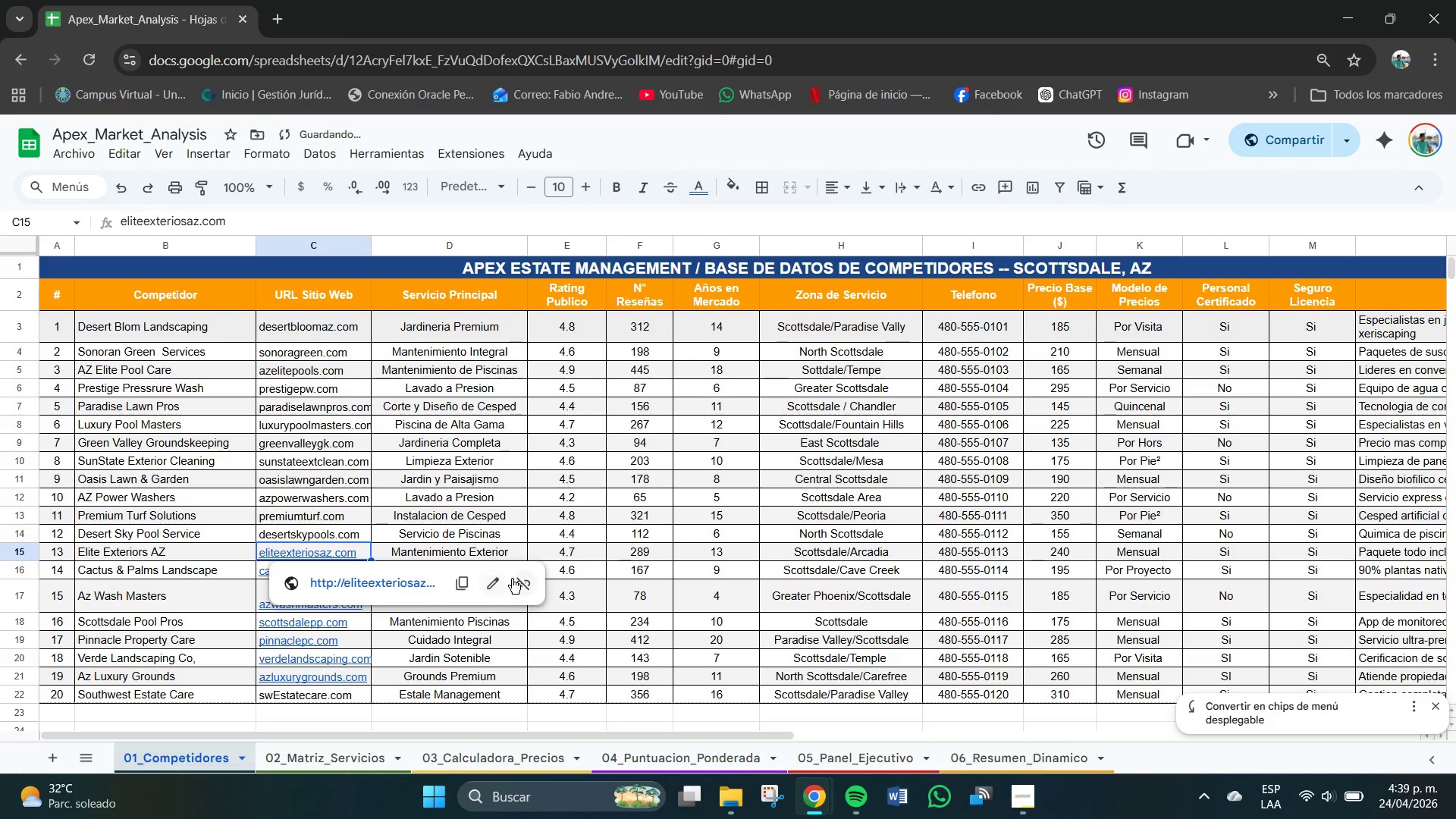 
left_click([516, 579])
 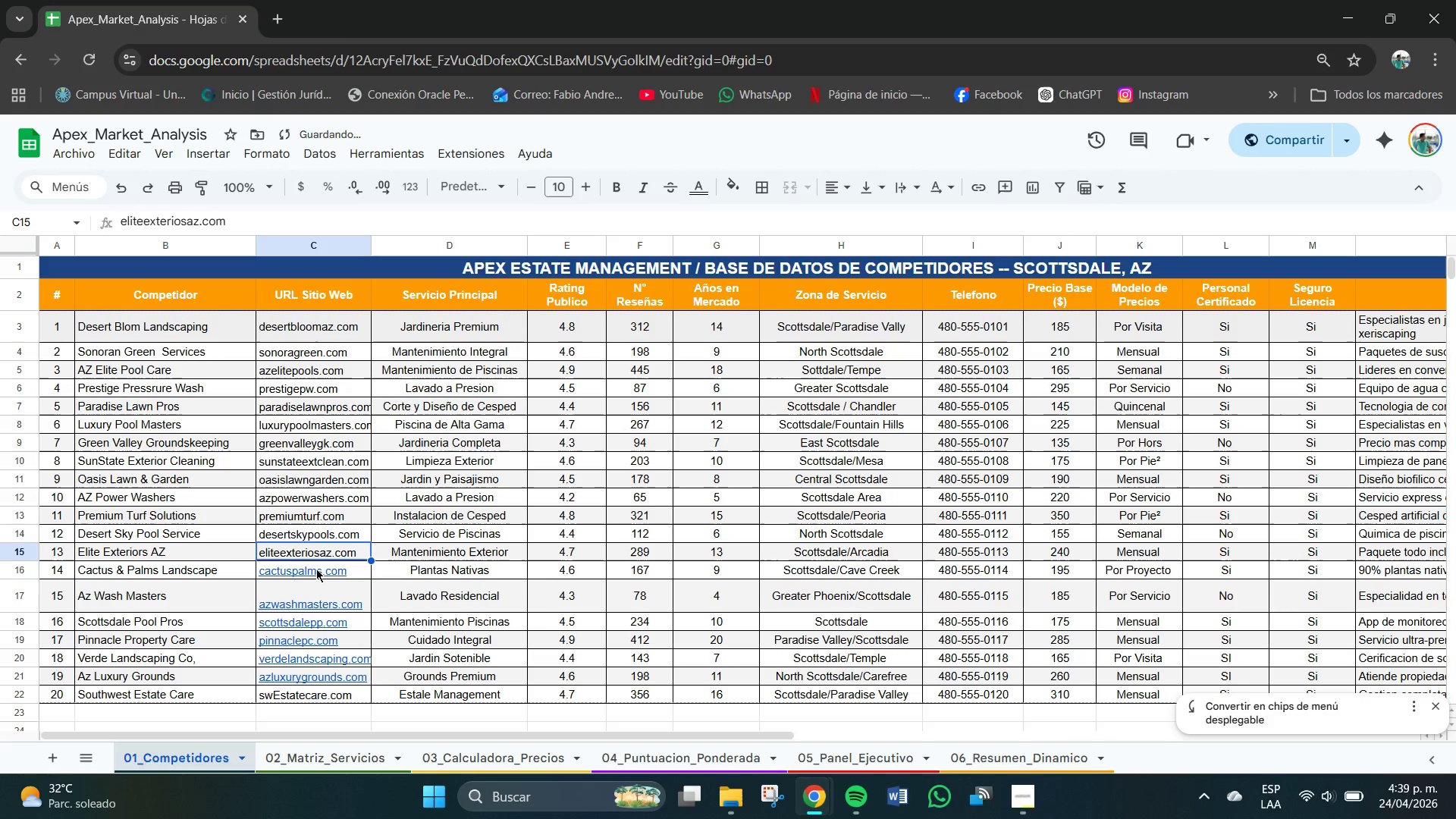 
left_click([318, 569])
 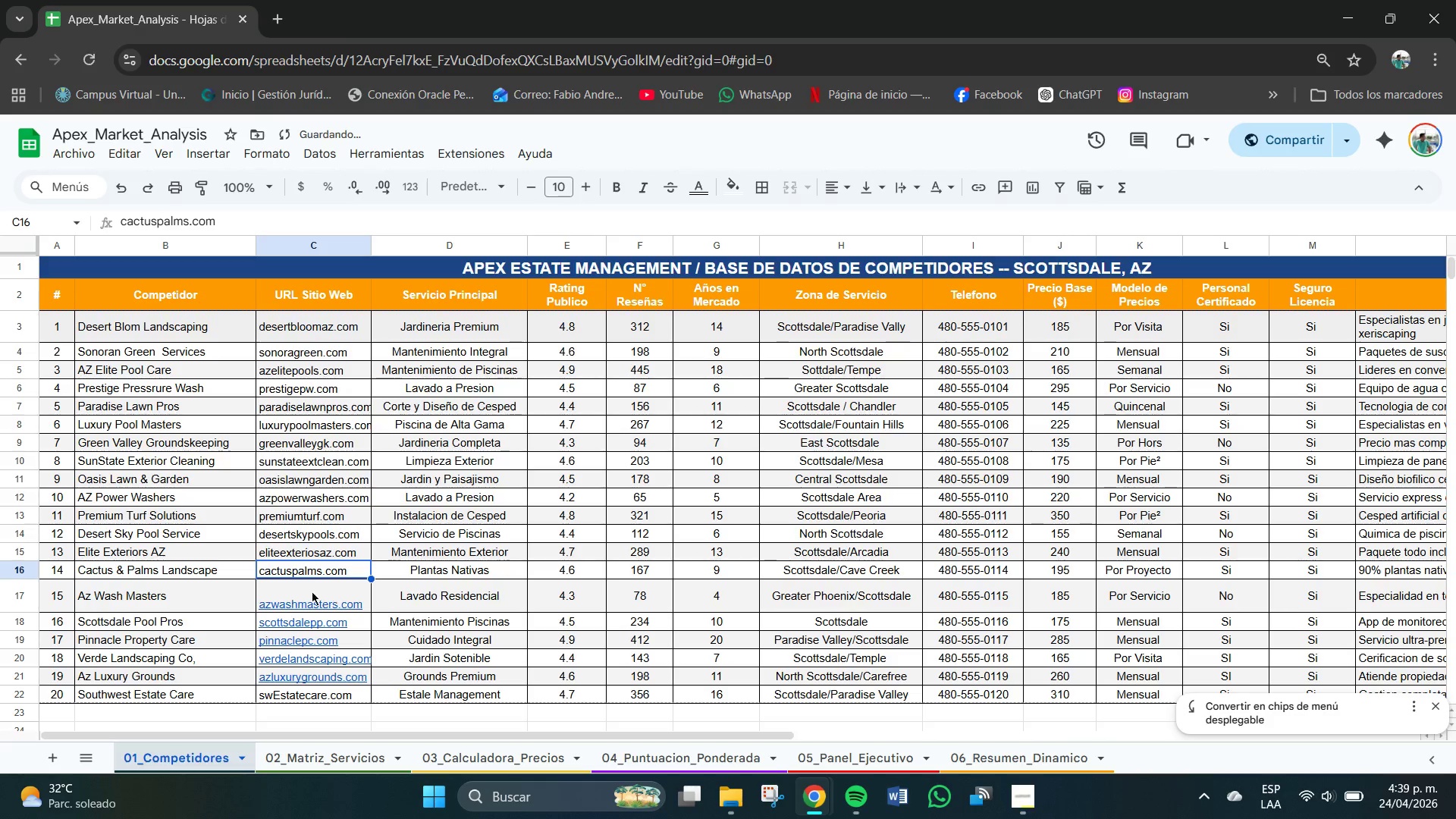 
left_click([306, 606])
 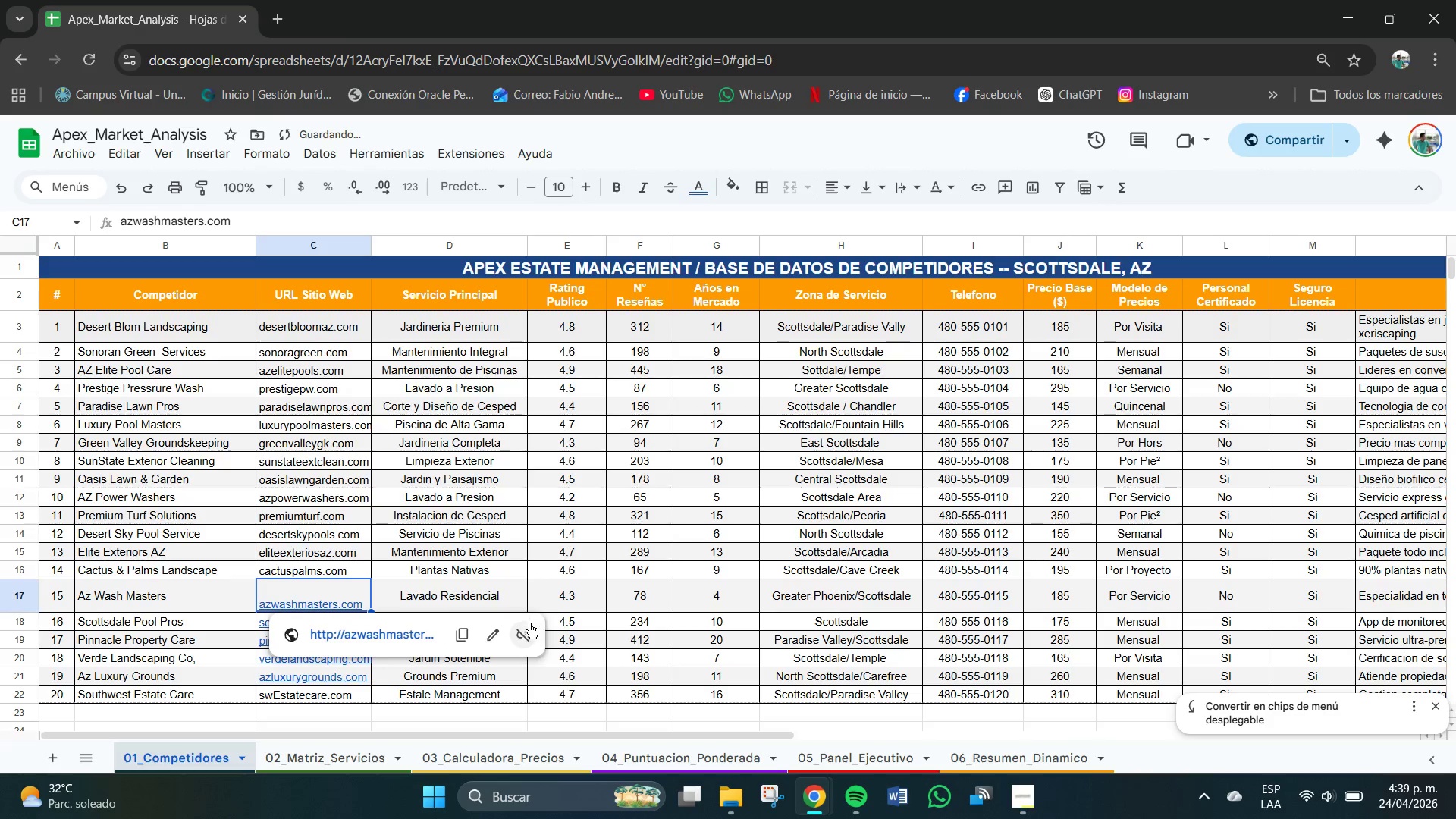 
left_click([520, 633])
 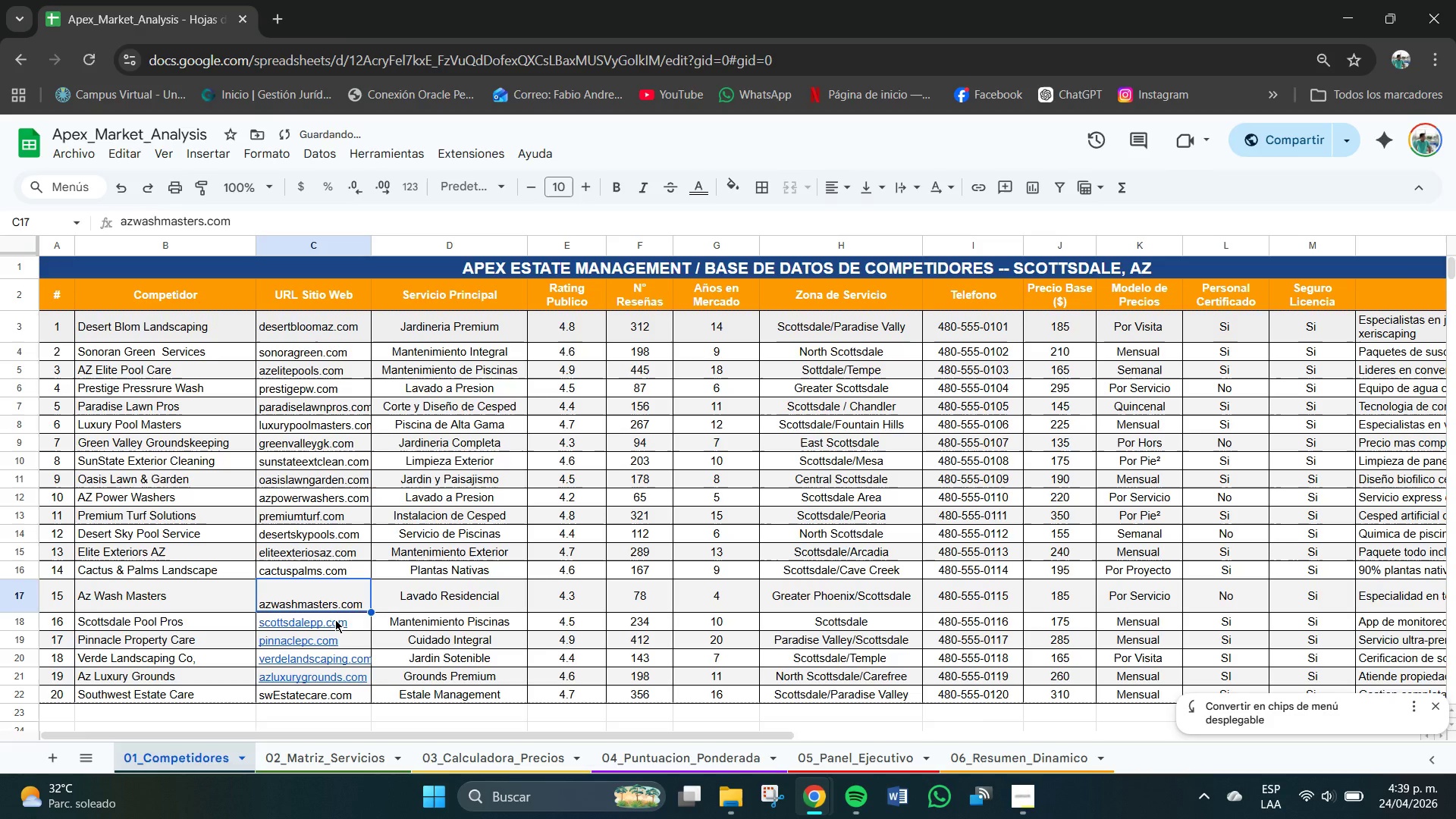 
left_click([331, 626])
 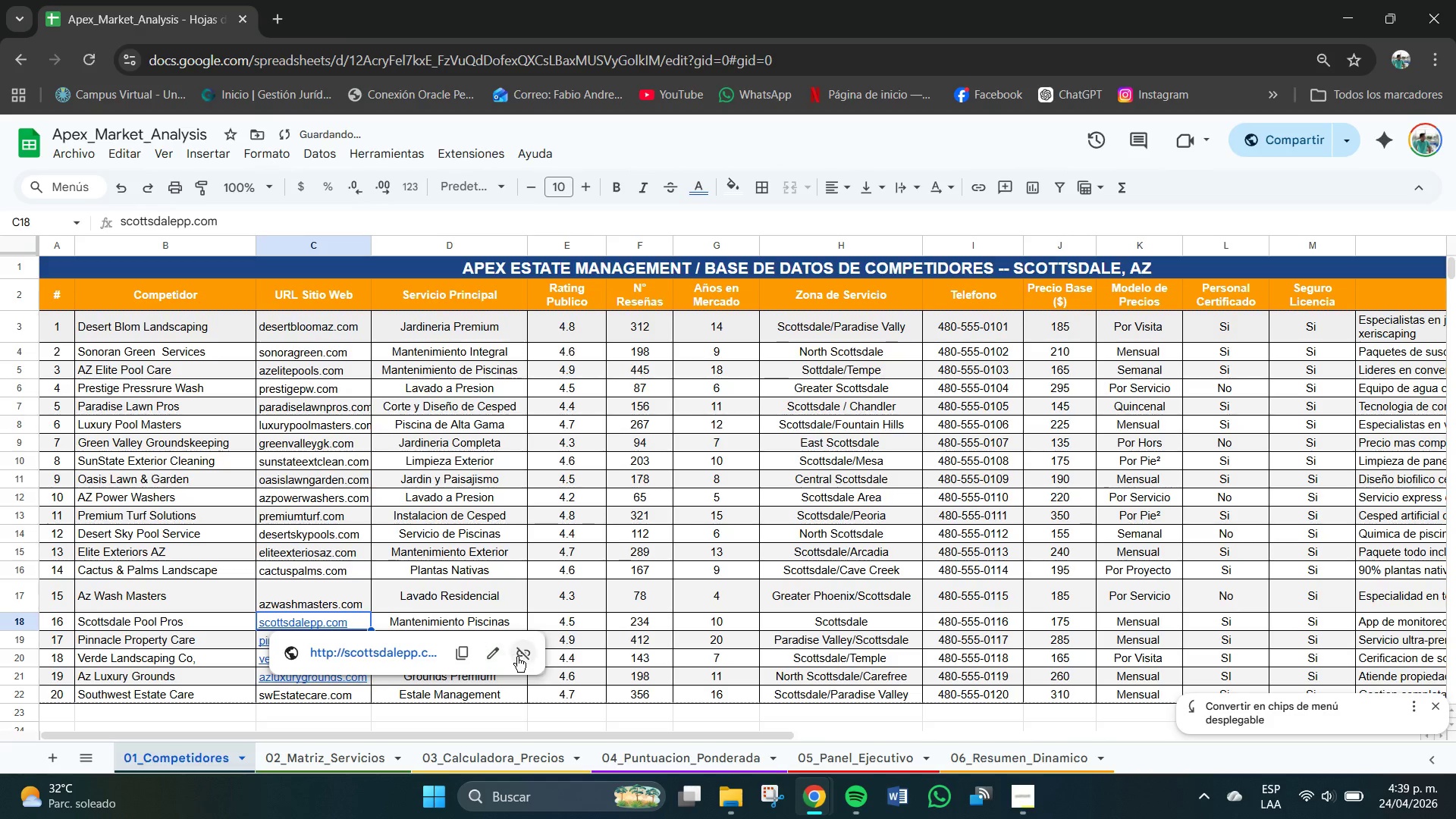 
left_click([517, 657])
 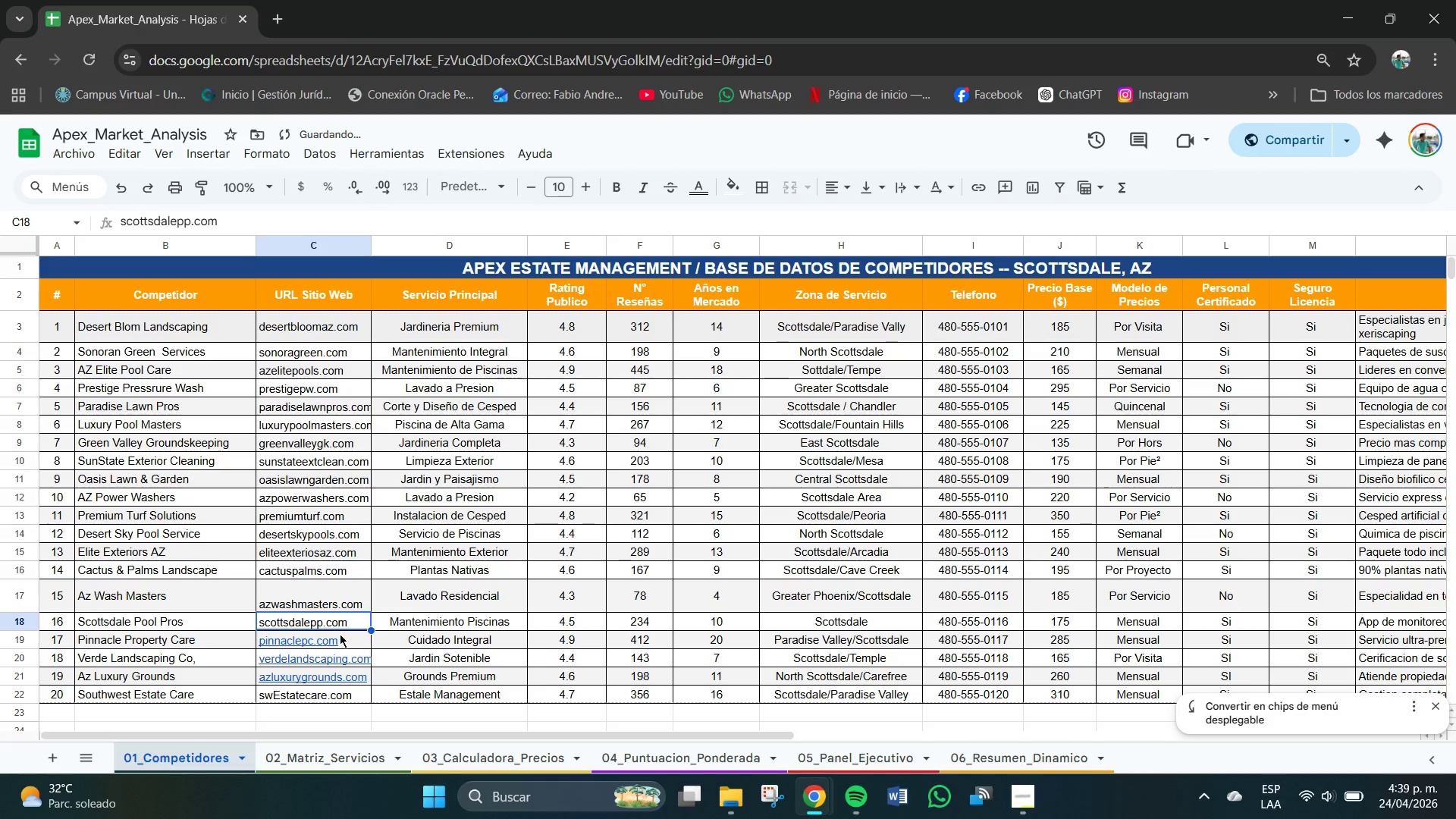 
left_click([340, 634])
 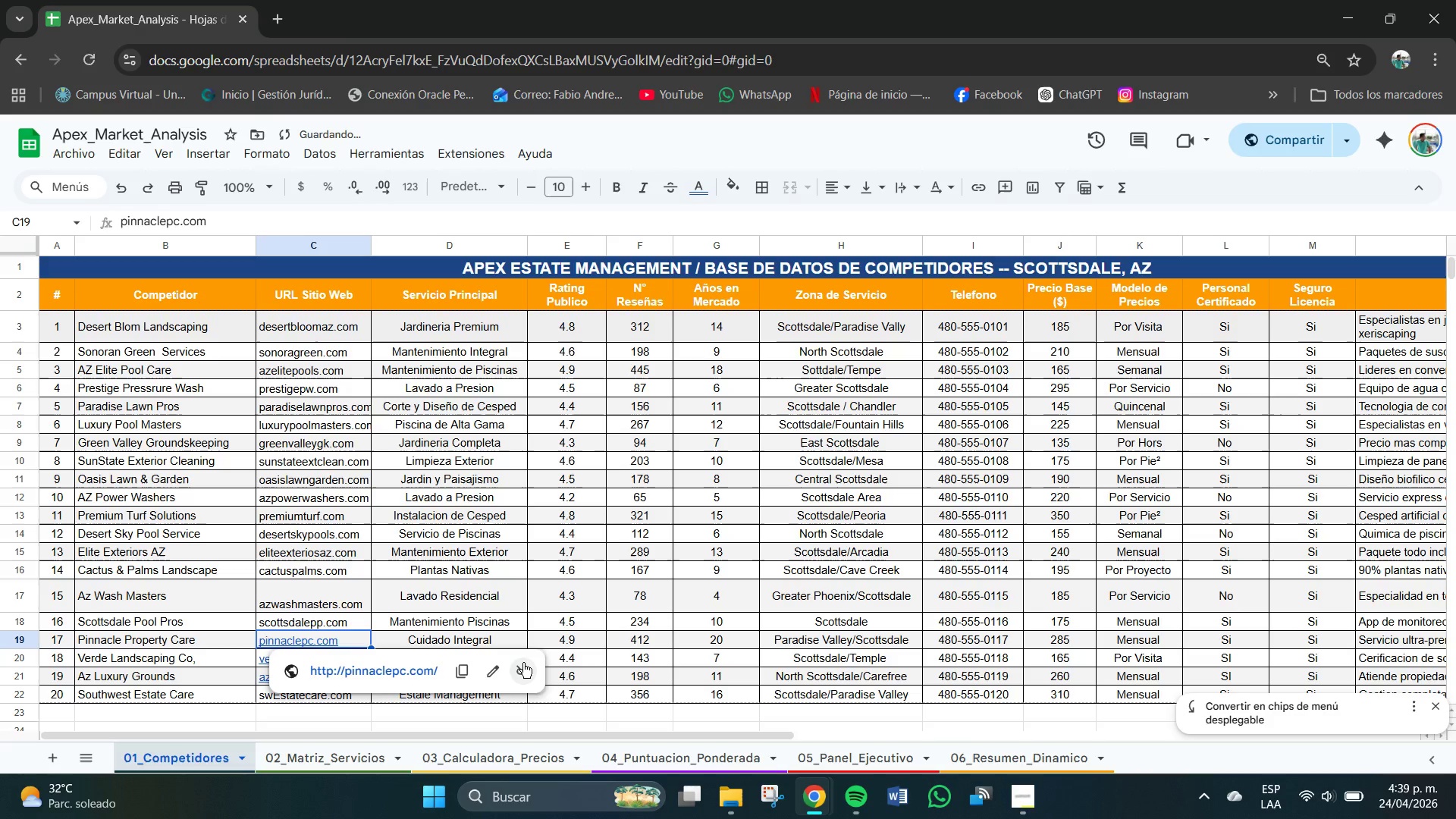 
left_click([523, 668])
 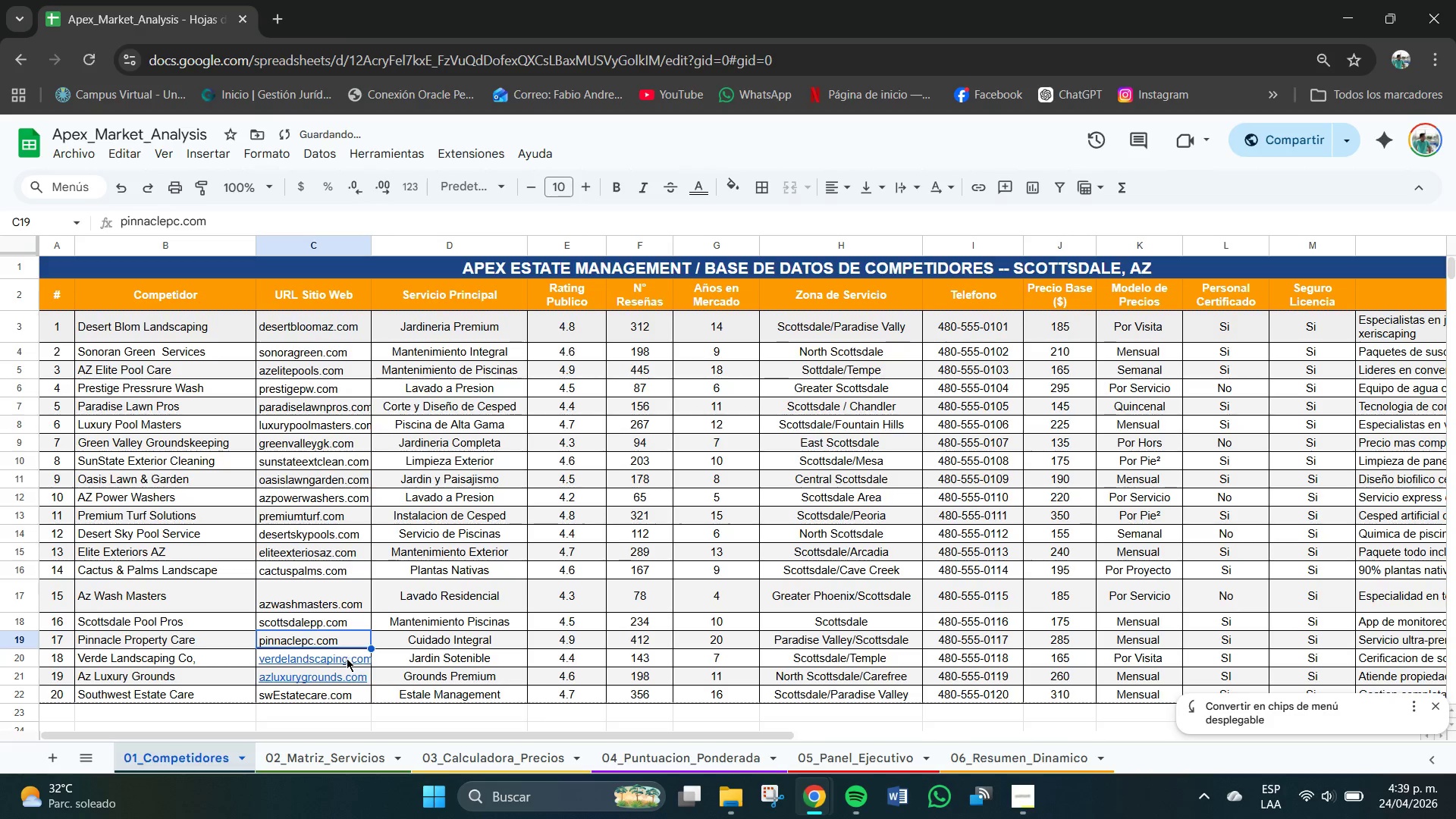 
left_click([343, 658])
 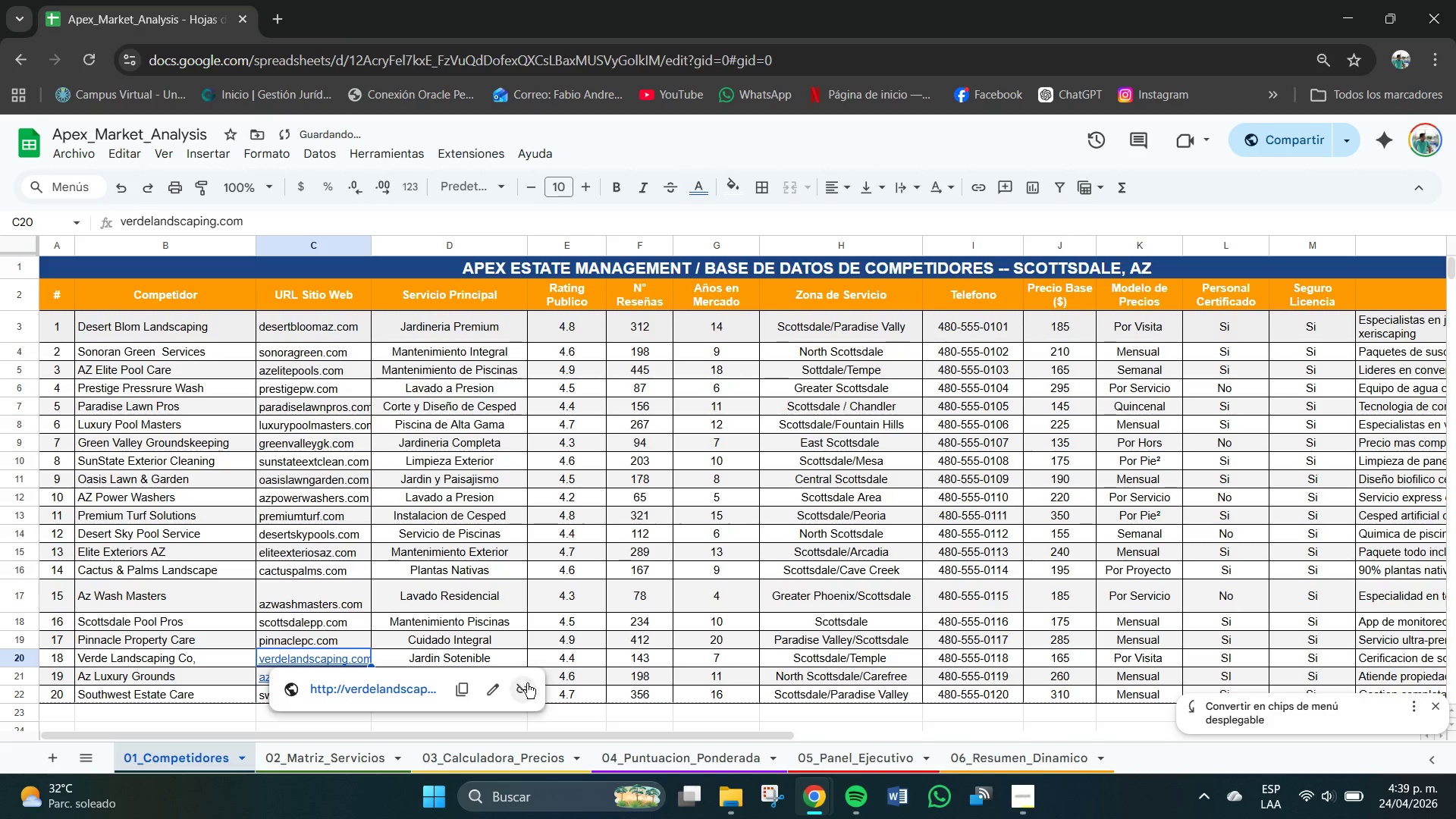 
left_click([529, 687])
 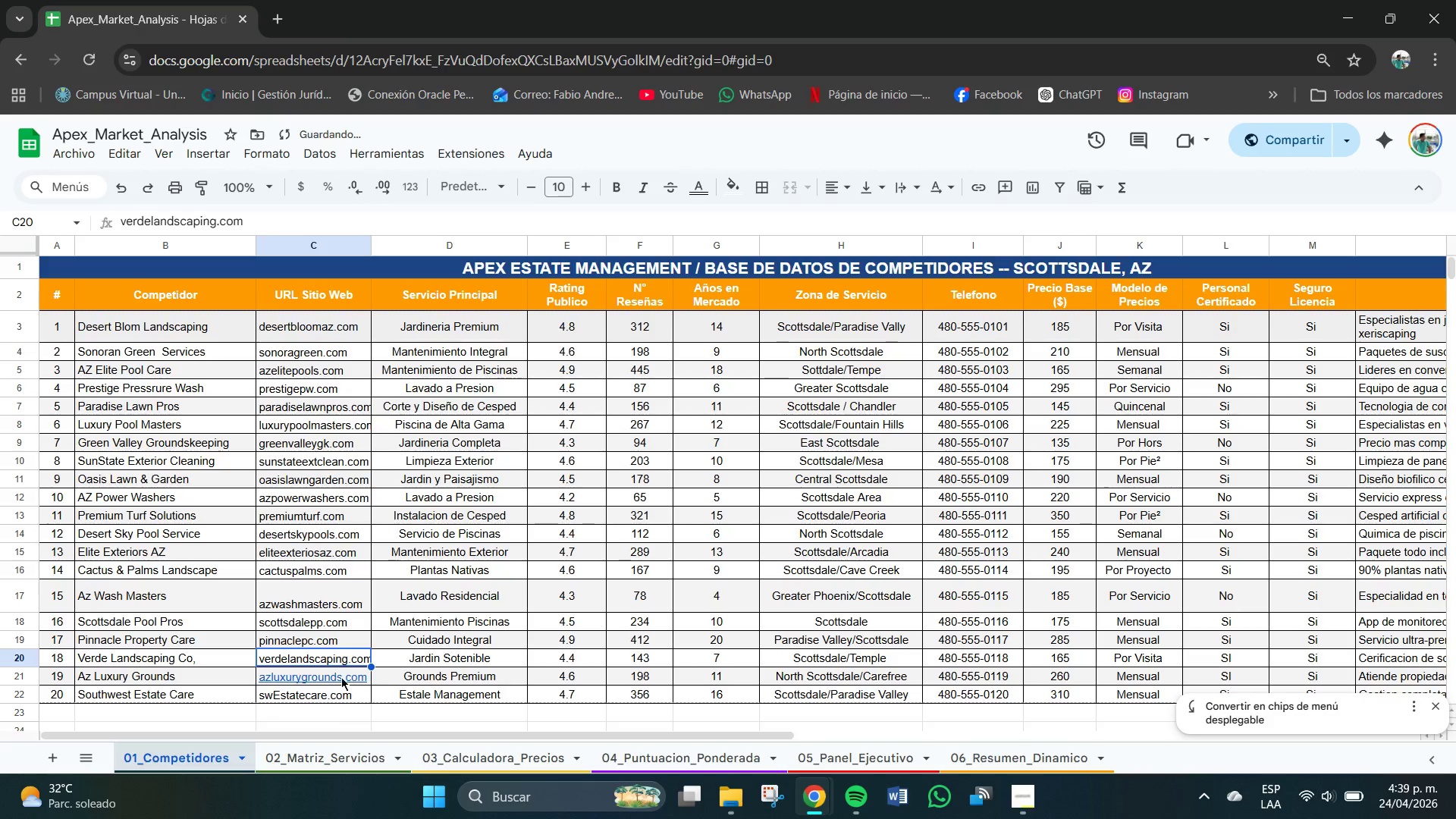 
left_click([337, 676])
 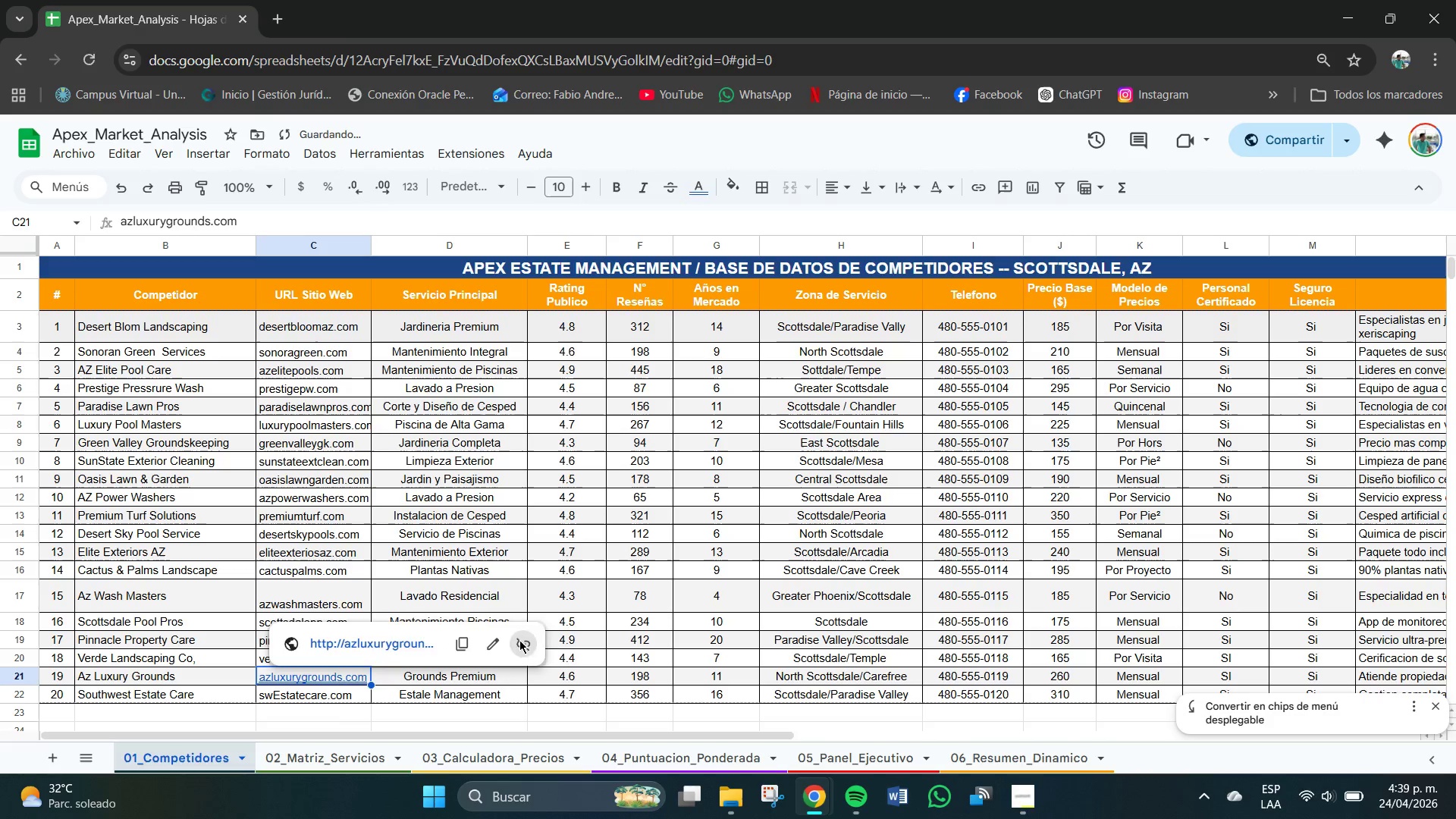 